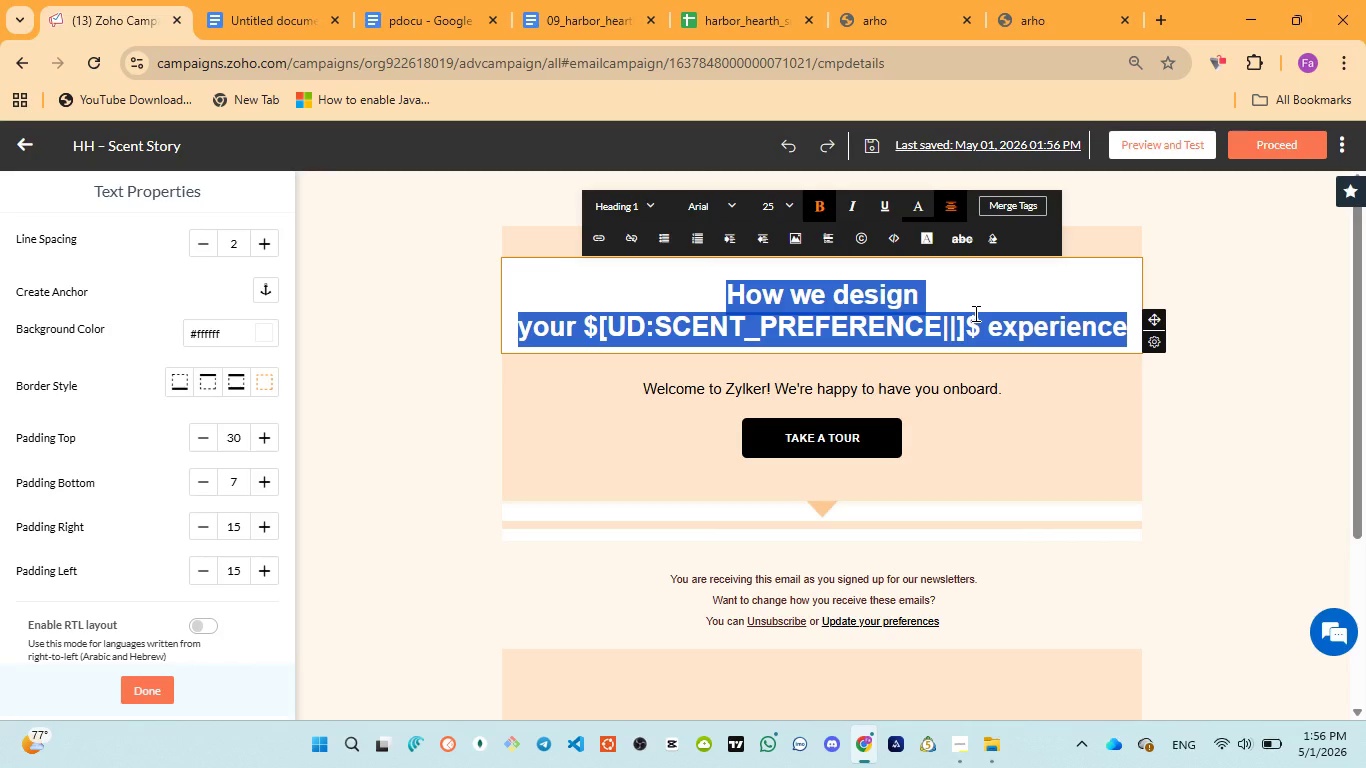 
key(Control+V)
 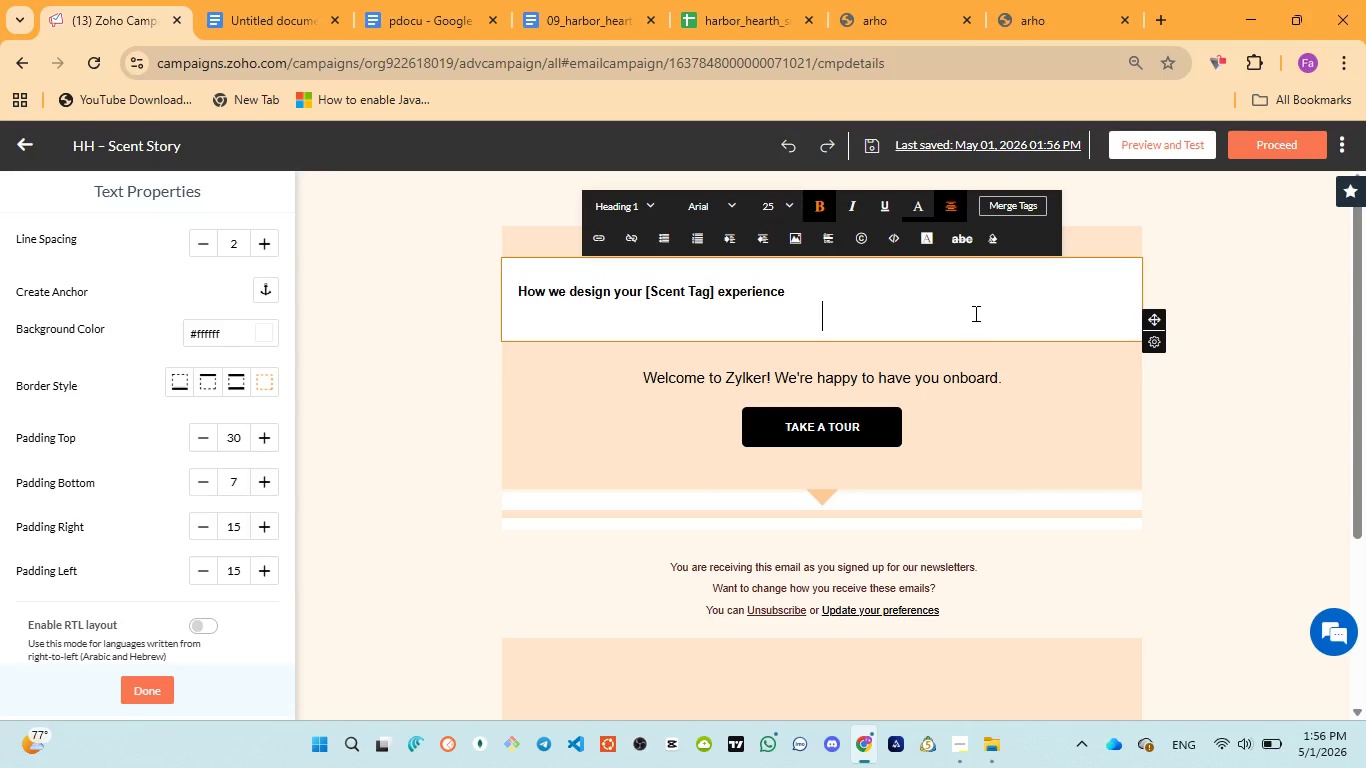 
key(Backspace)
 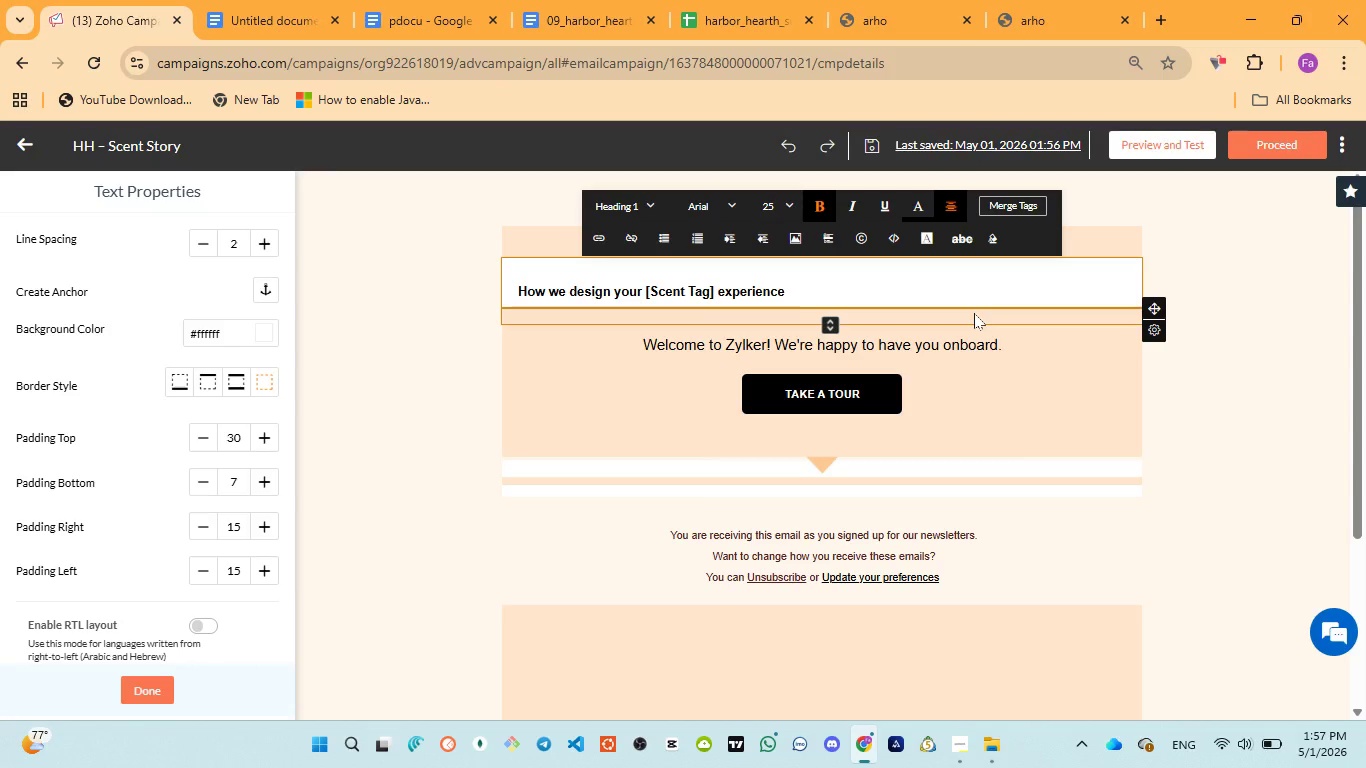 
key(Control+ControlLeft)
 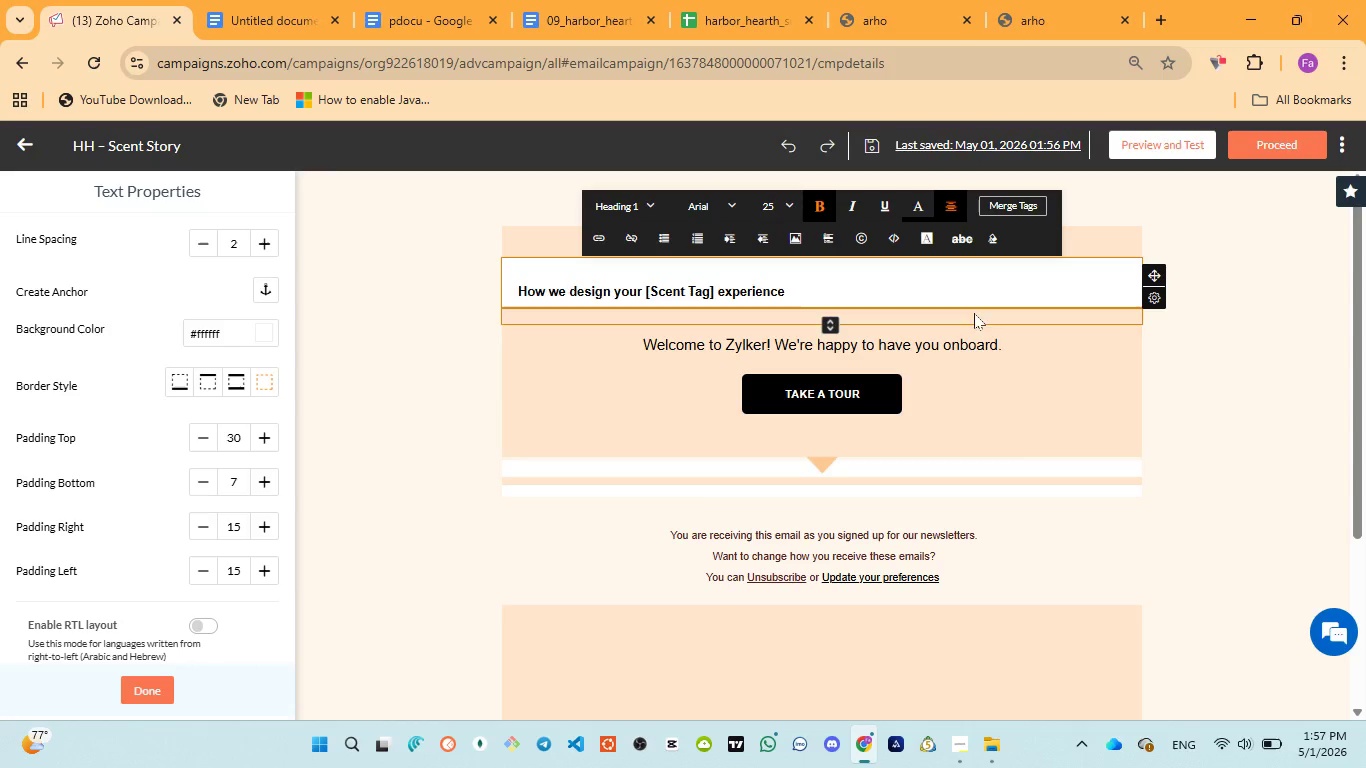 
key(Control+A)
 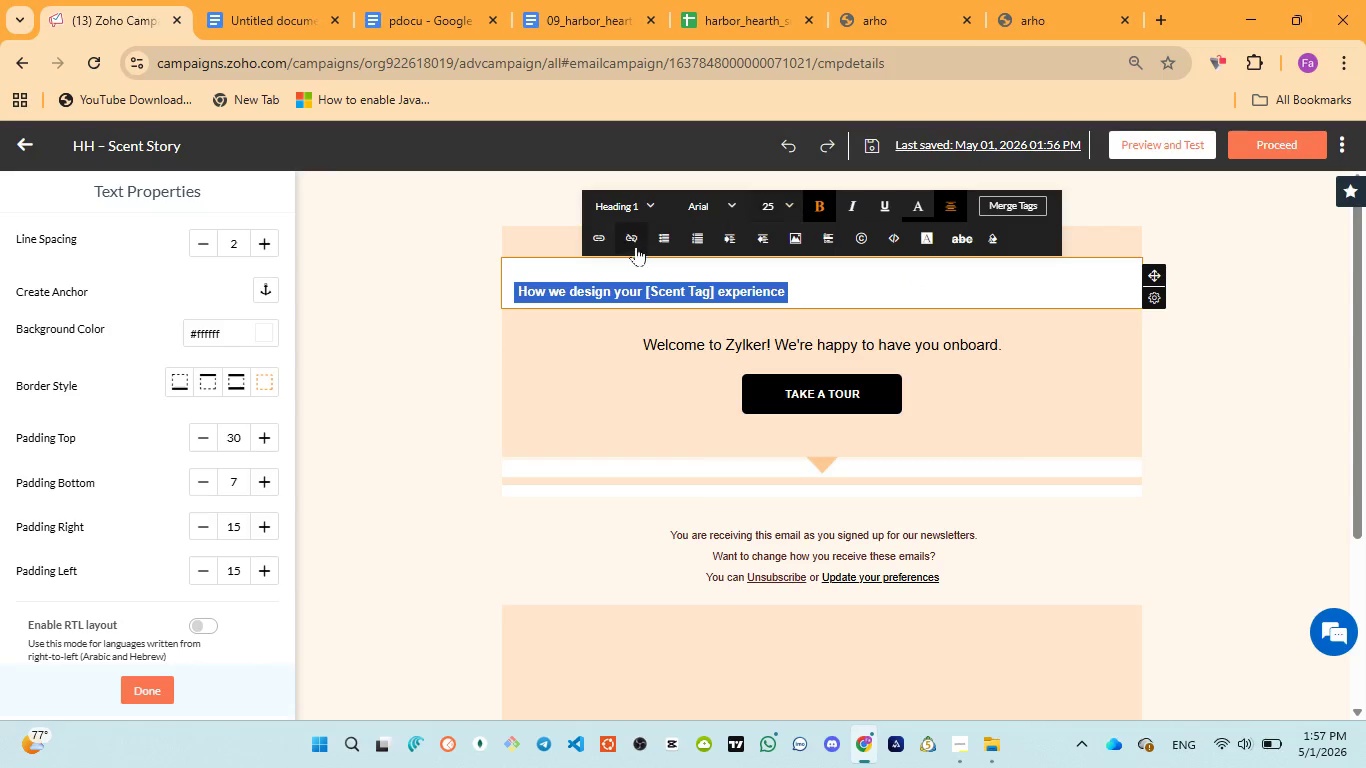 
left_click([639, 204])
 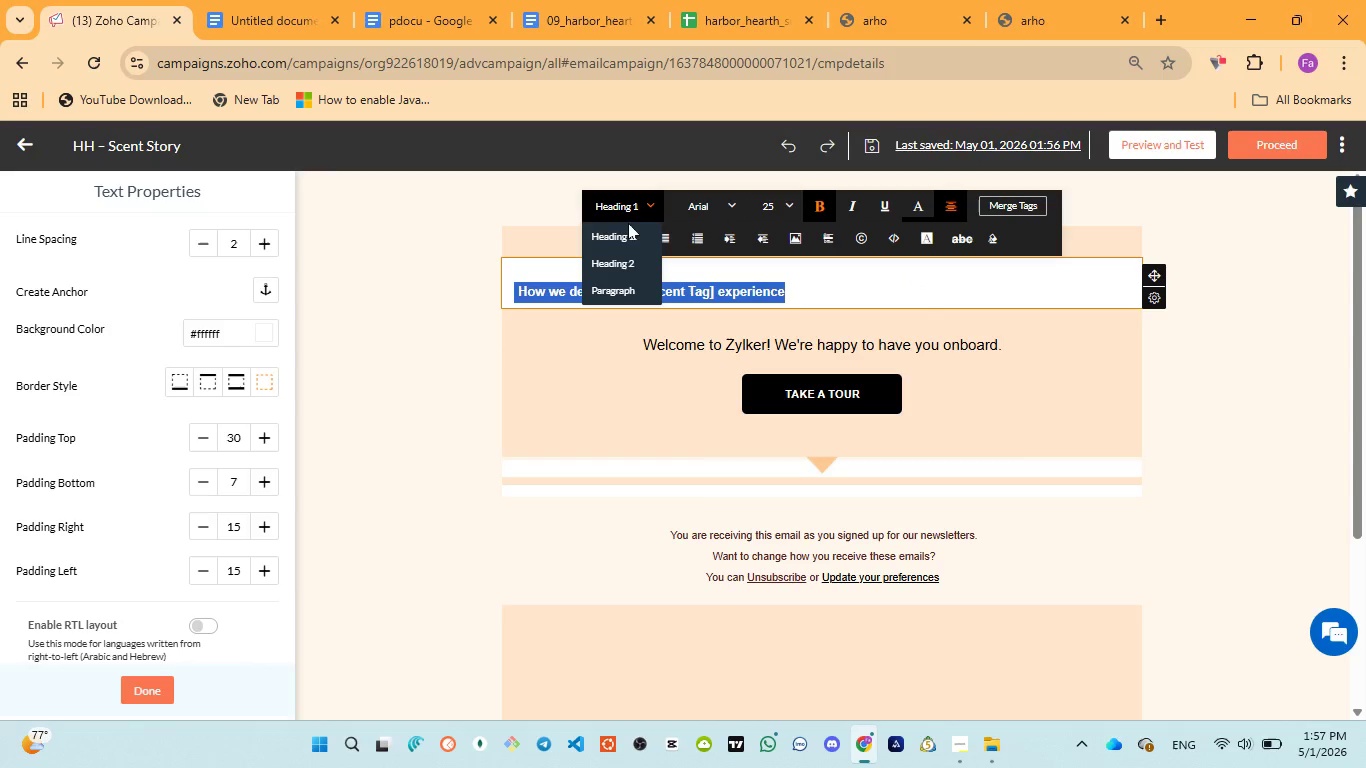 
left_click([625, 226])
 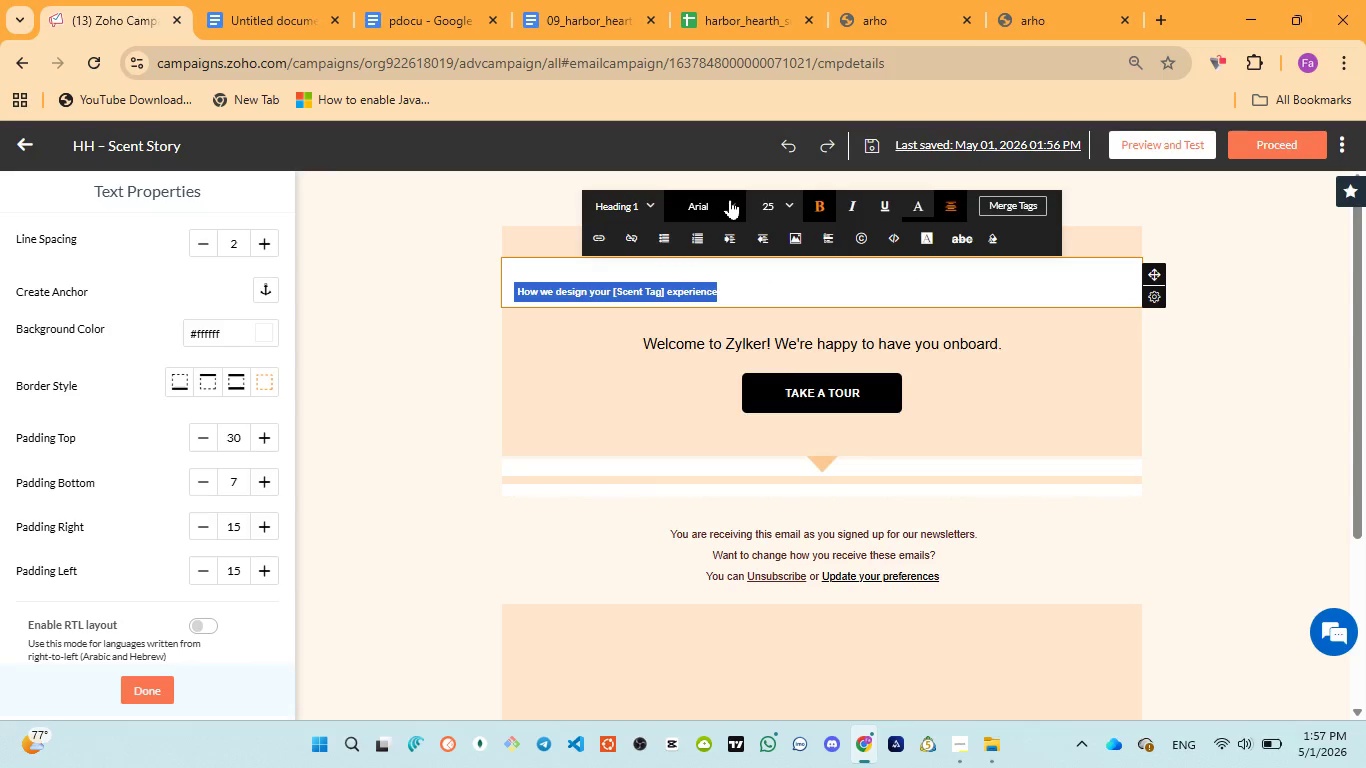 
left_click([780, 201])
 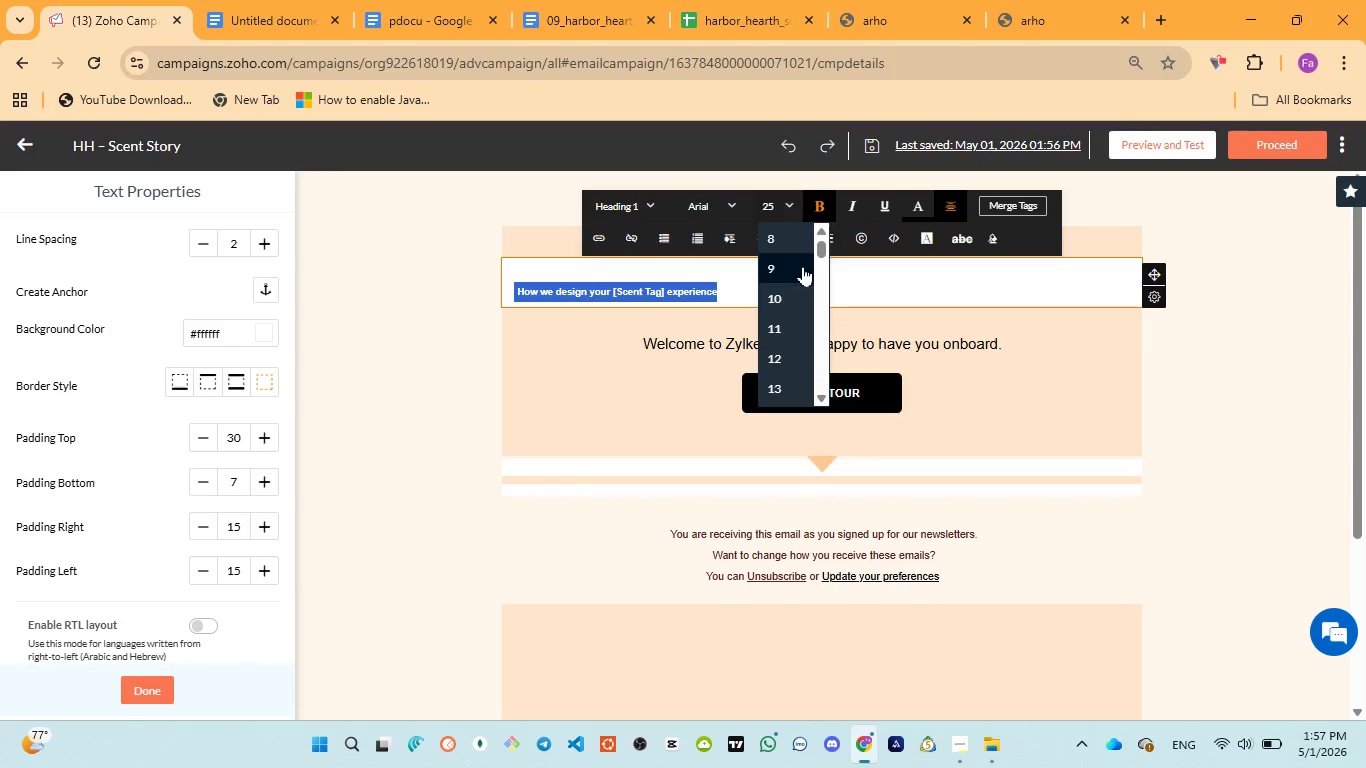 
scroll: coordinate [815, 262], scroll_direction: up, amount: 2.0
 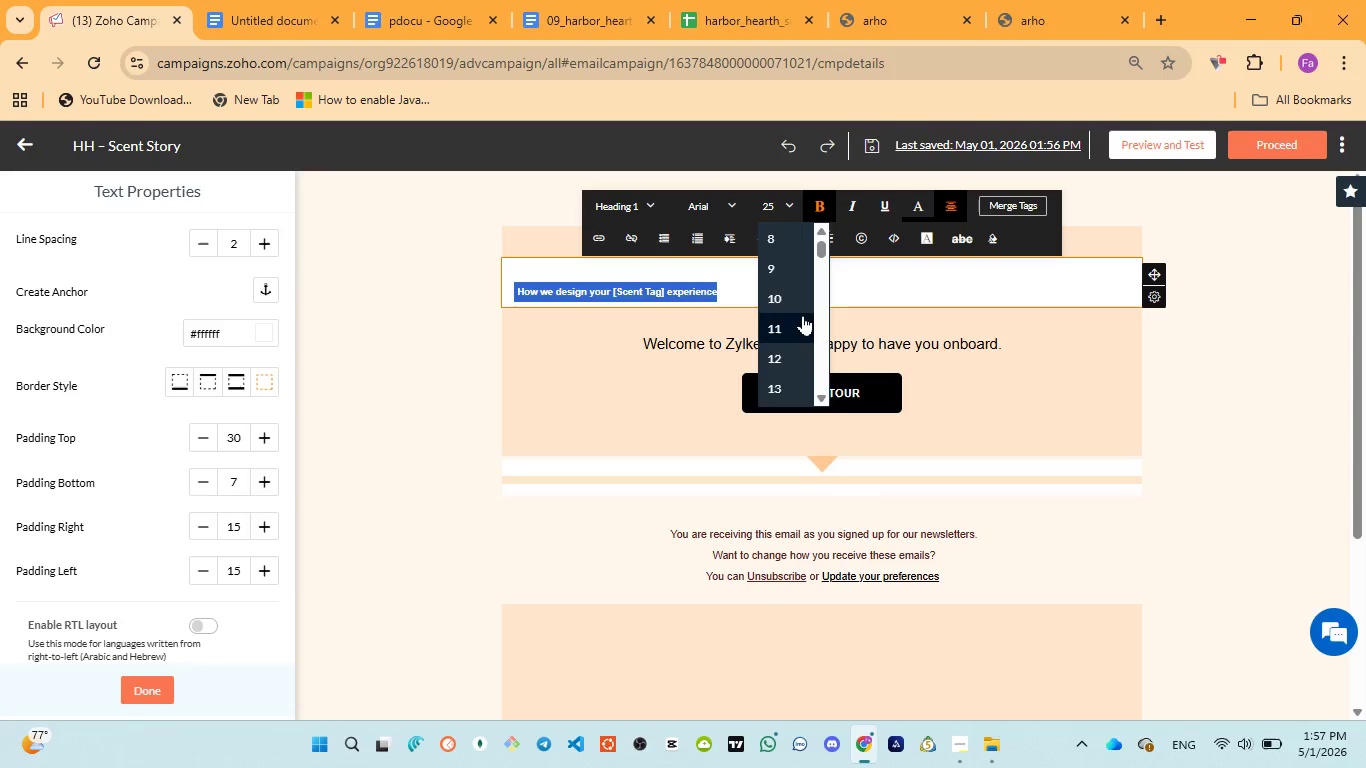 
scroll: coordinate [785, 373], scroll_direction: down, amount: 2.0
 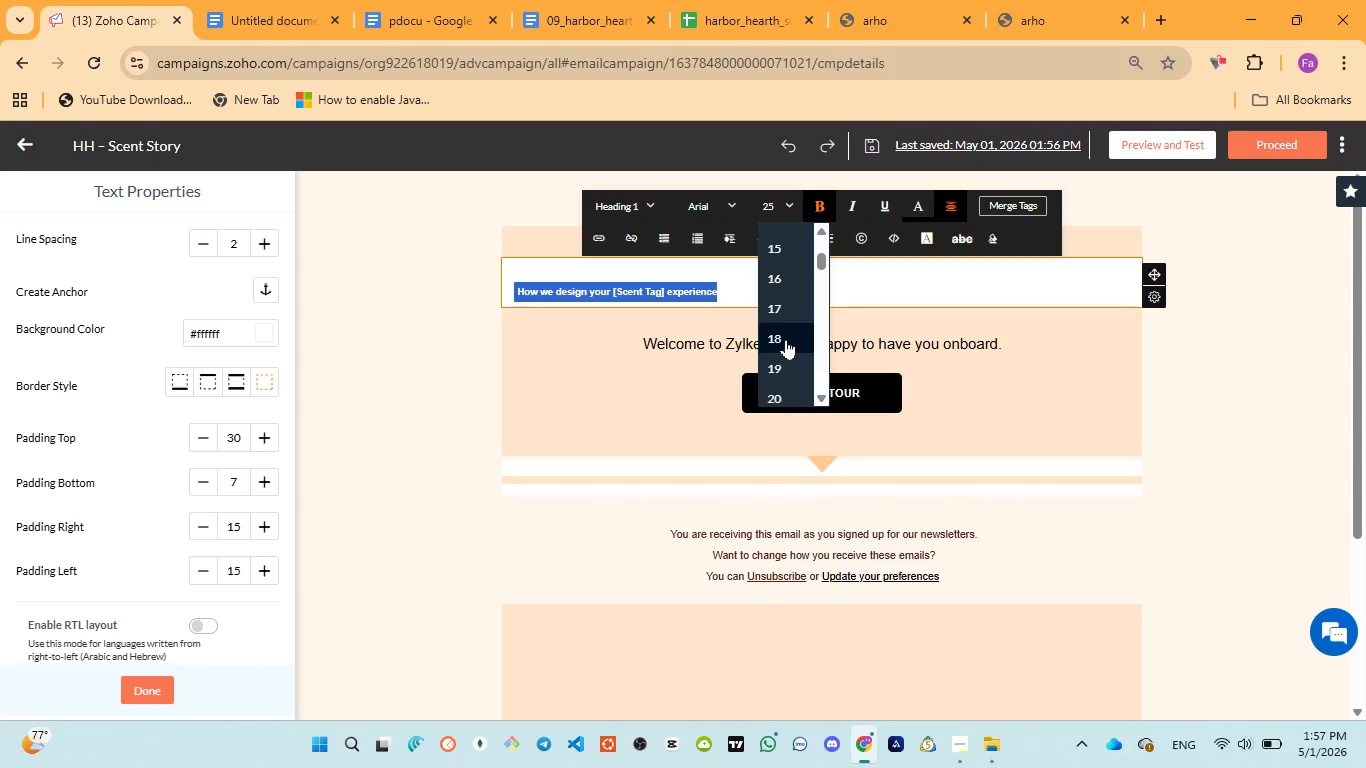 
left_click([786, 339])
 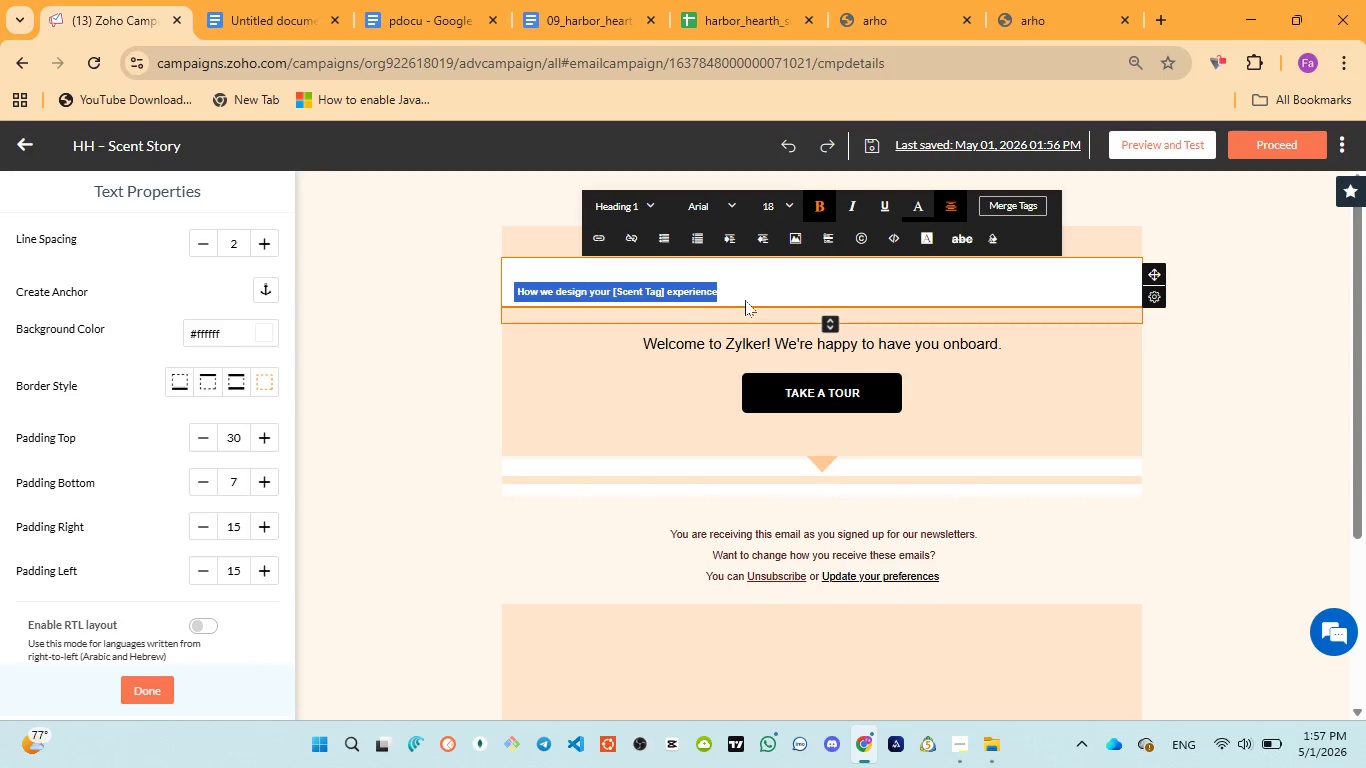 
left_click([743, 280])
 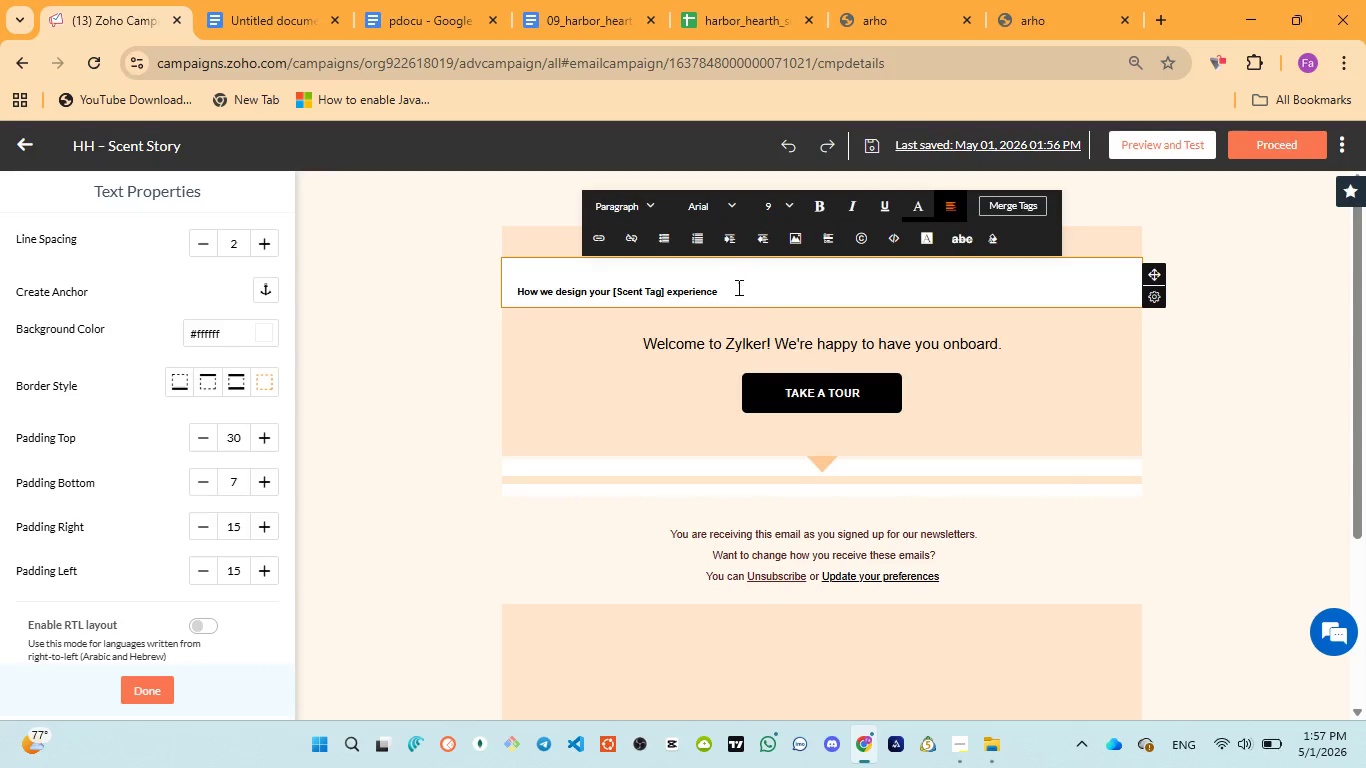 
left_click([737, 290])
 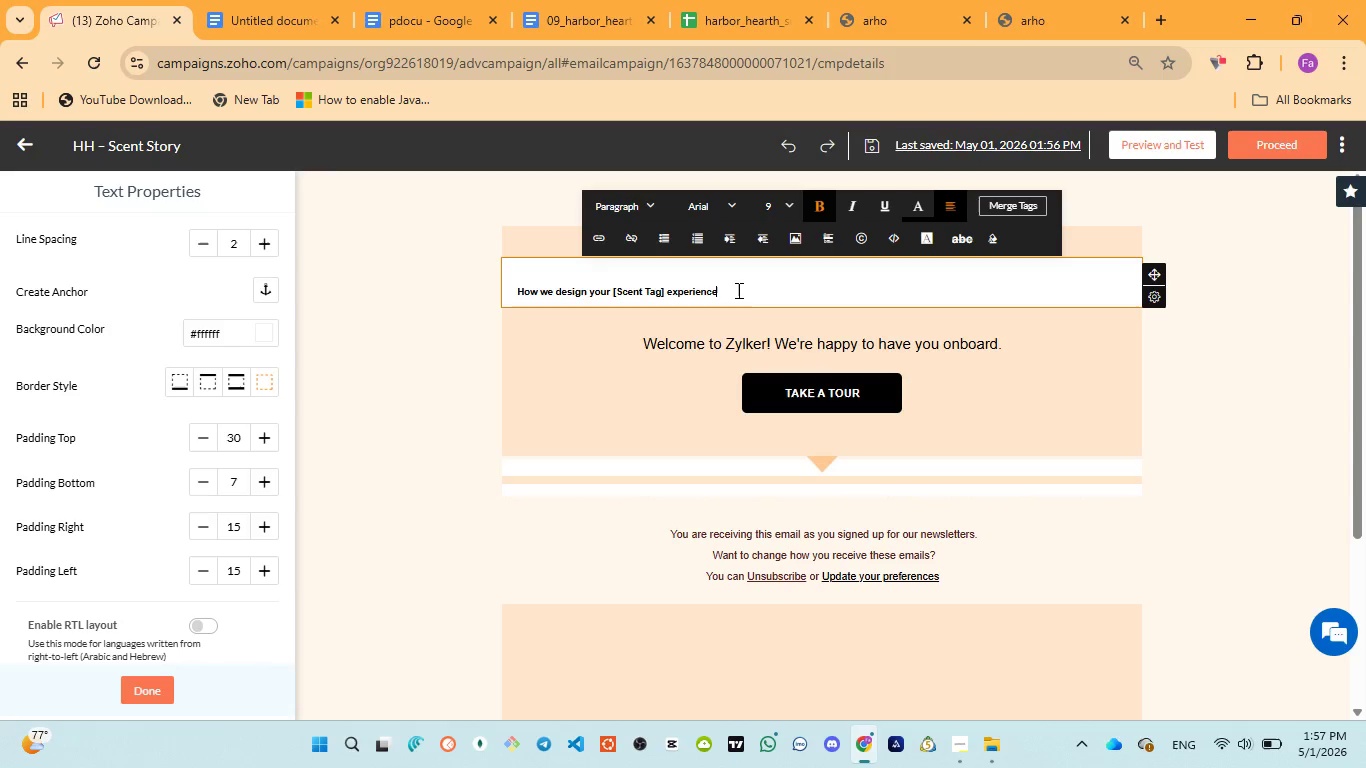 
key(Control+A)
 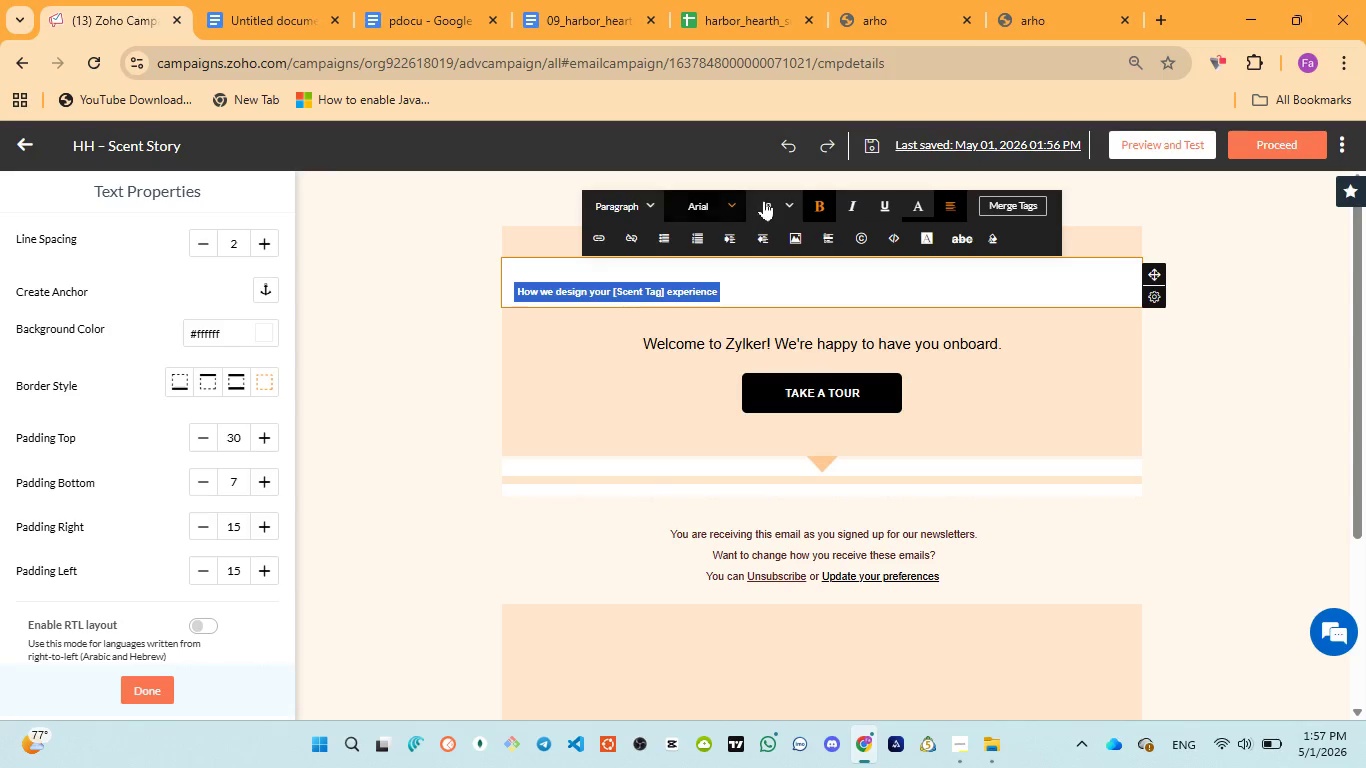 
left_click([777, 201])
 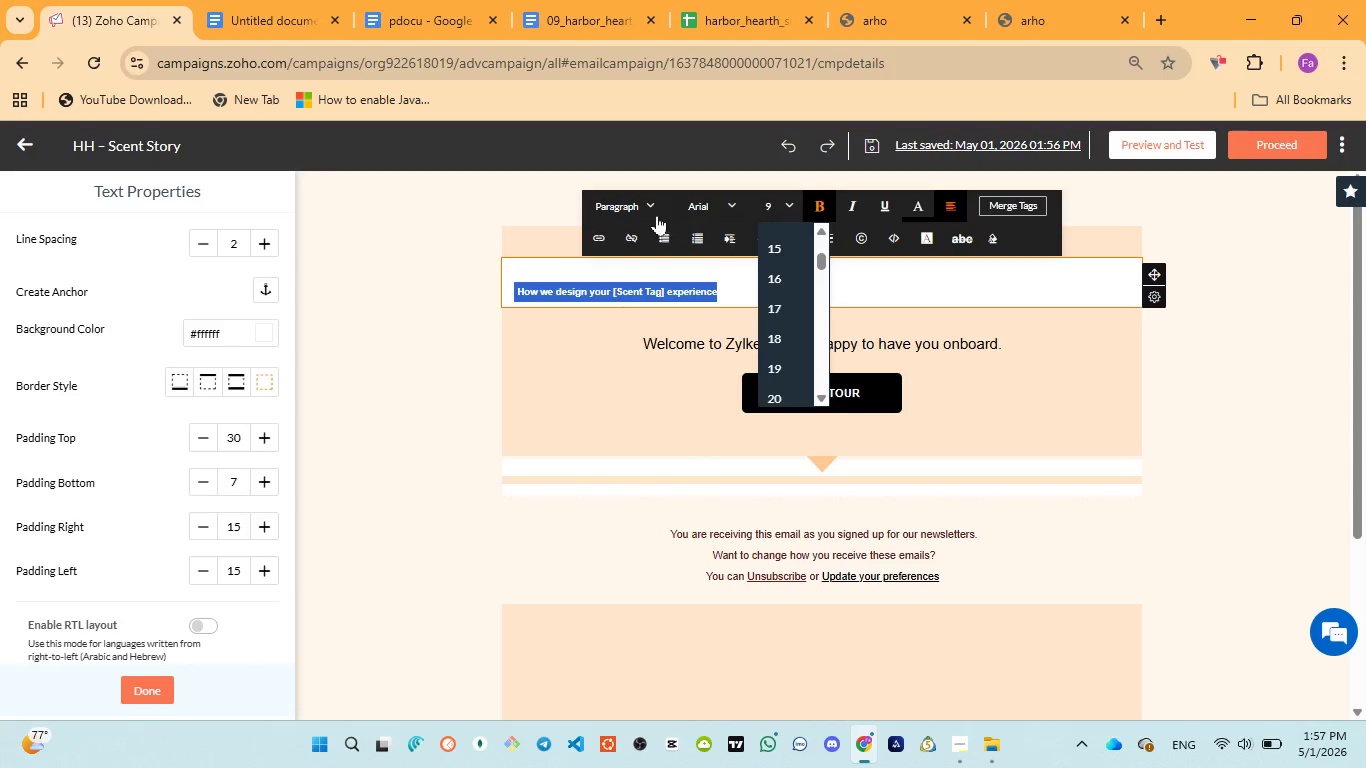 
left_click([644, 199])
 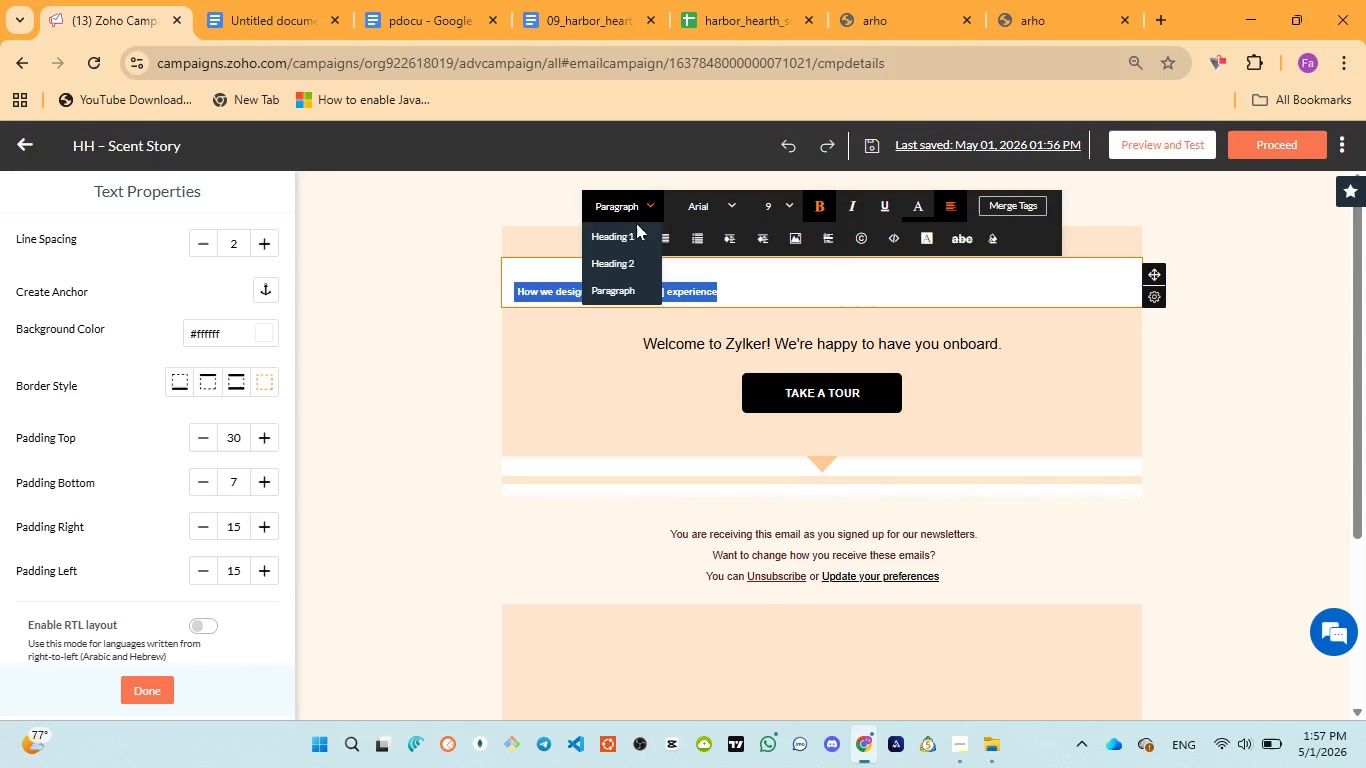 
left_click([625, 229])
 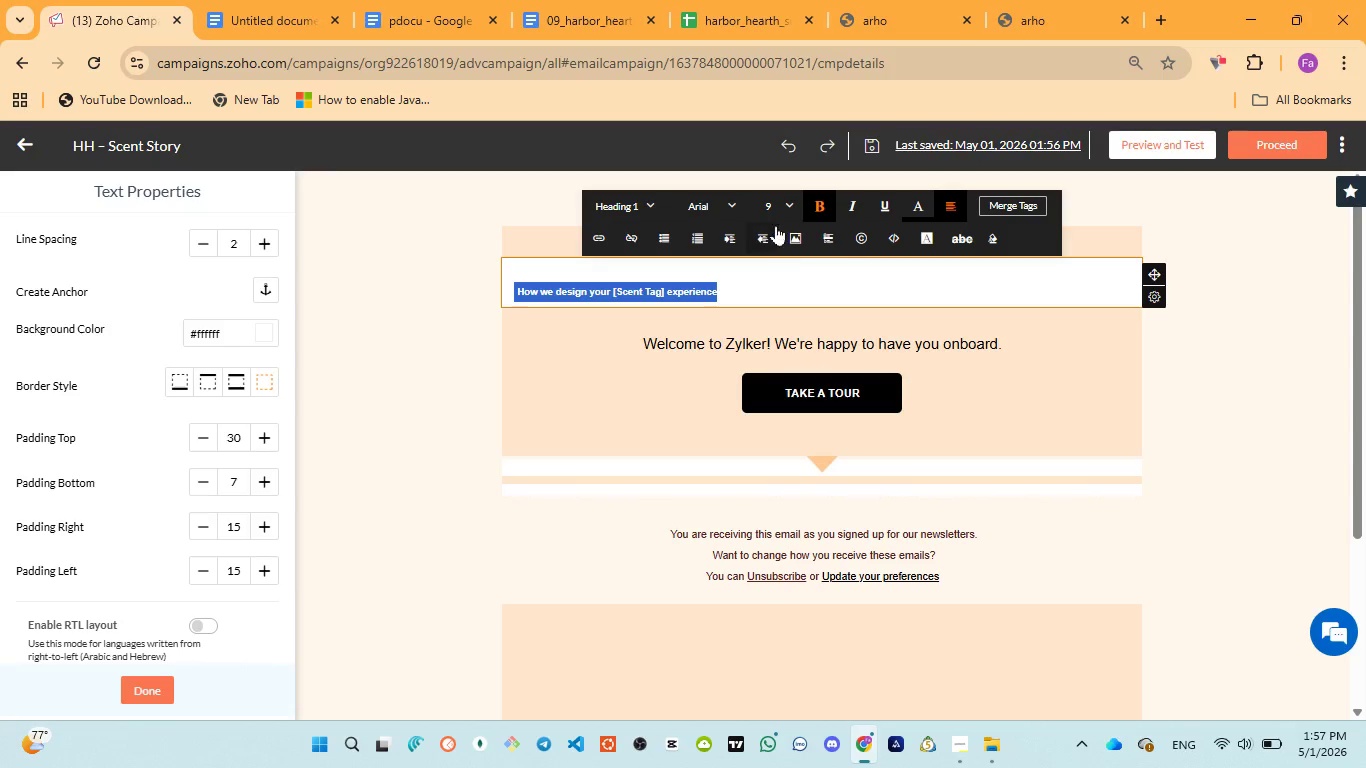 
left_click([778, 203])
 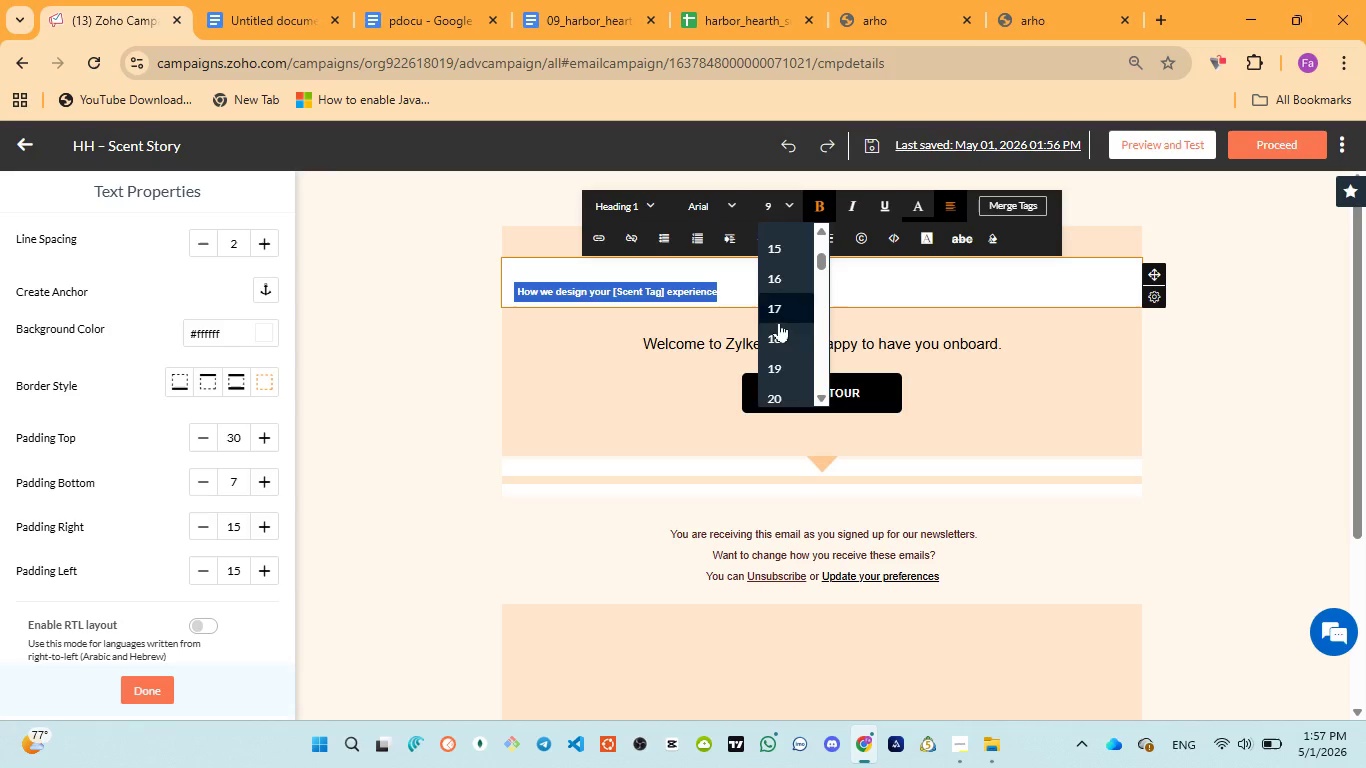 
left_click([778, 337])
 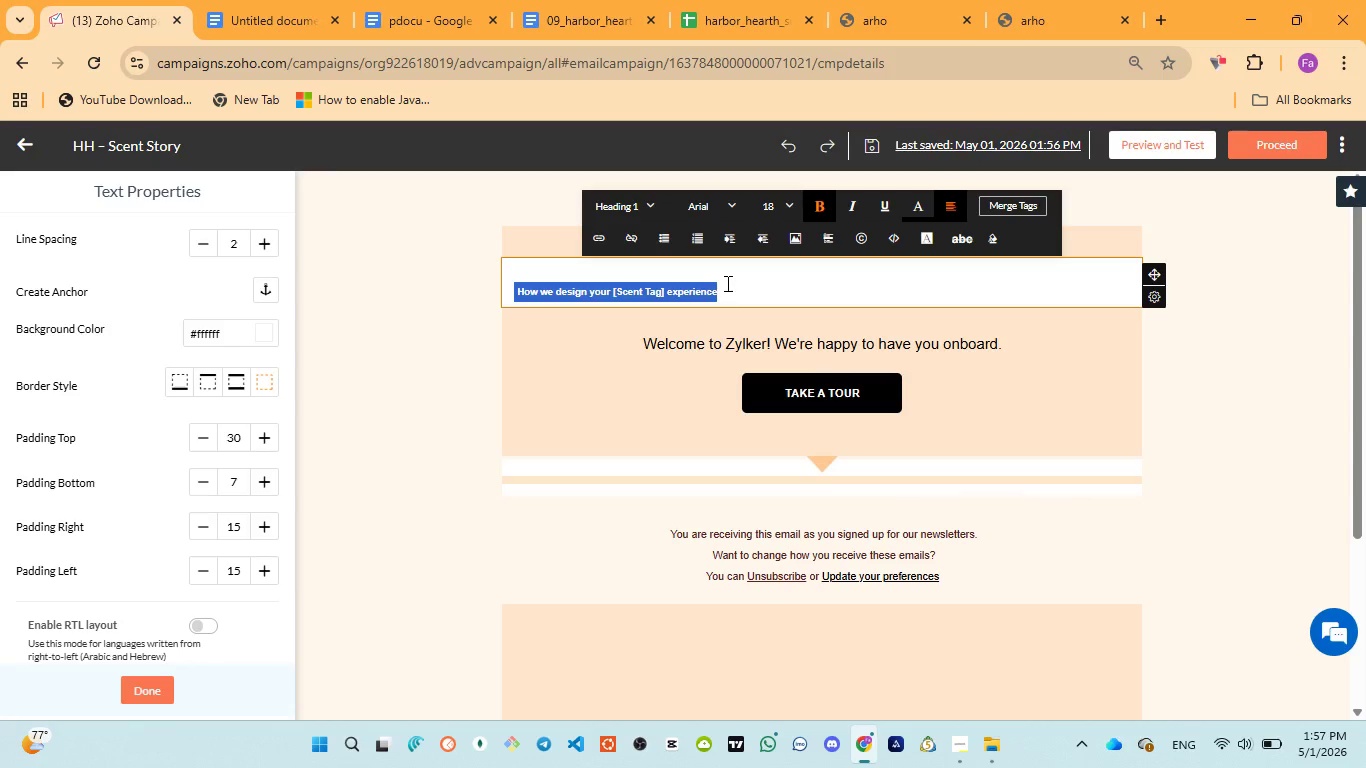 
double_click([726, 283])
 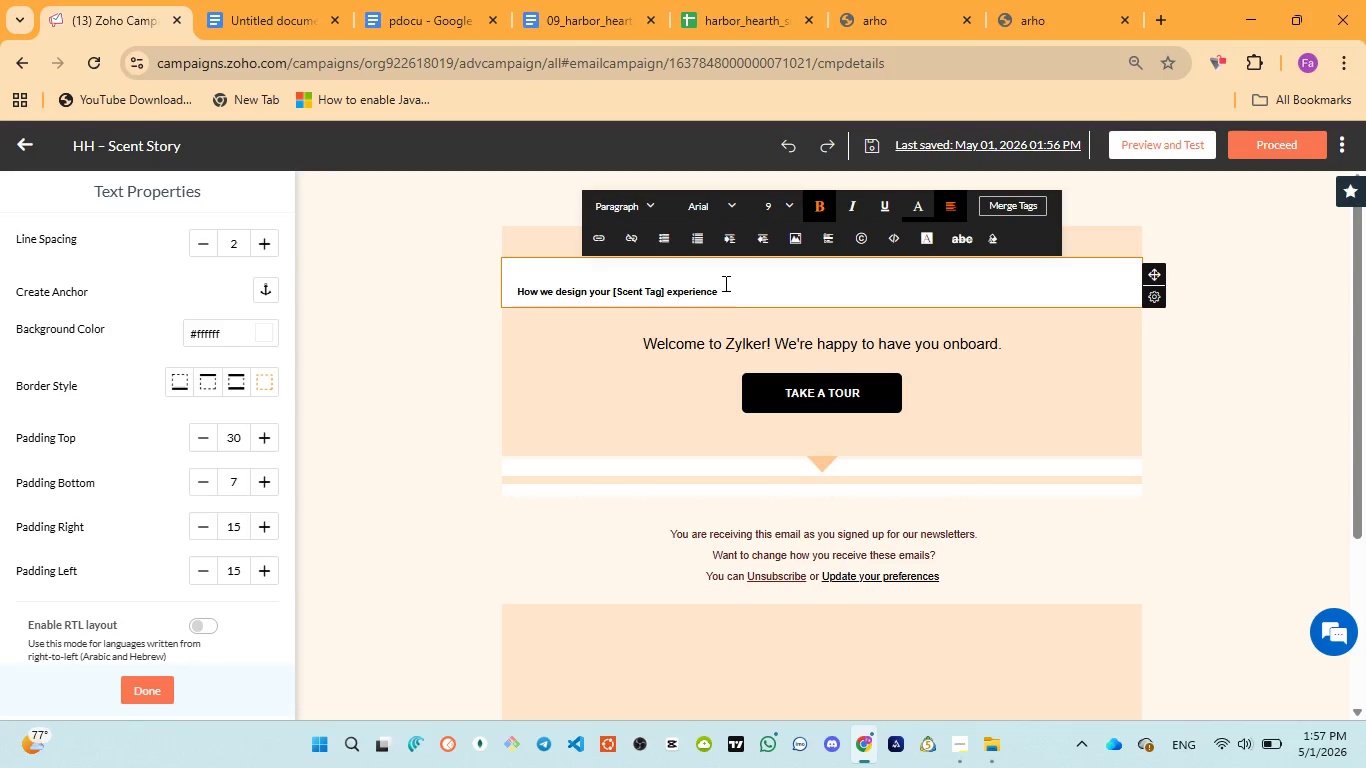 
key(Space)
 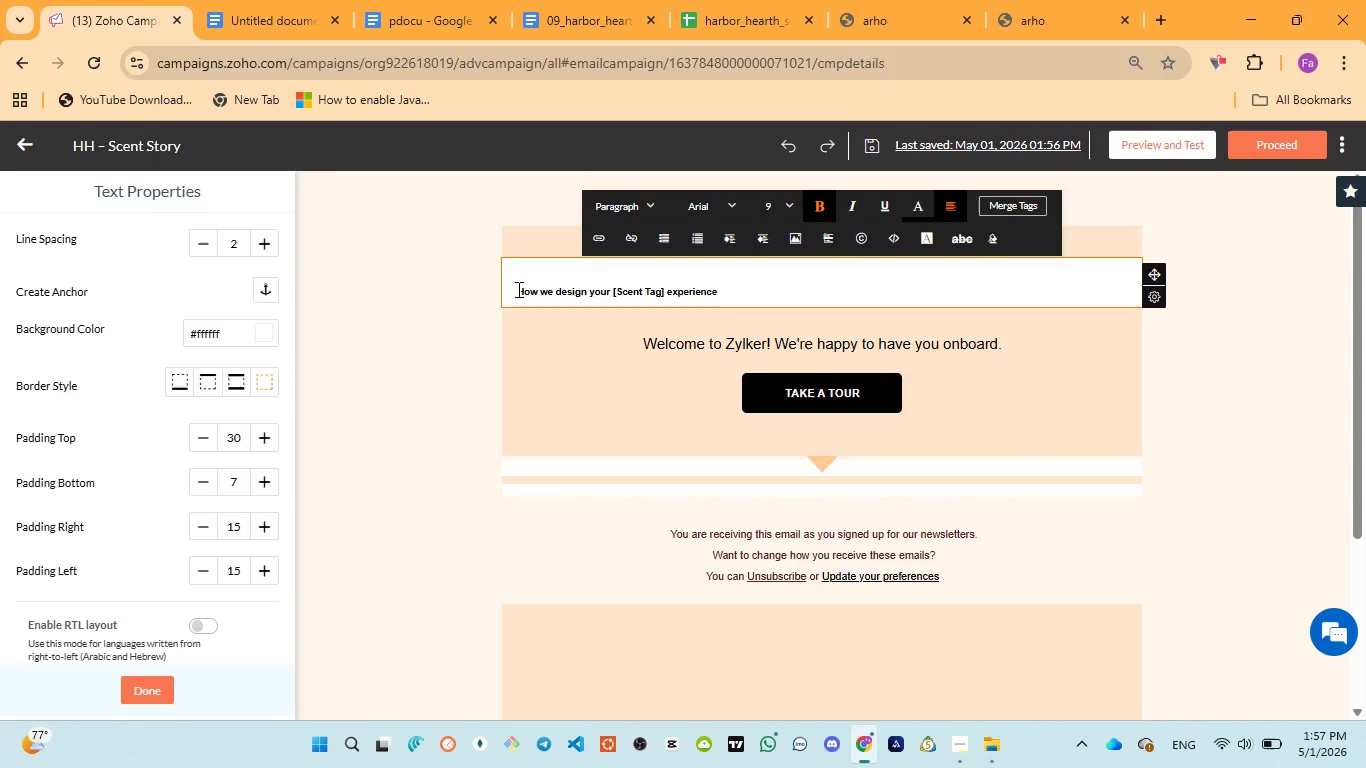 
left_click_drag(start_coordinate=[517, 289], to_coordinate=[731, 290])
 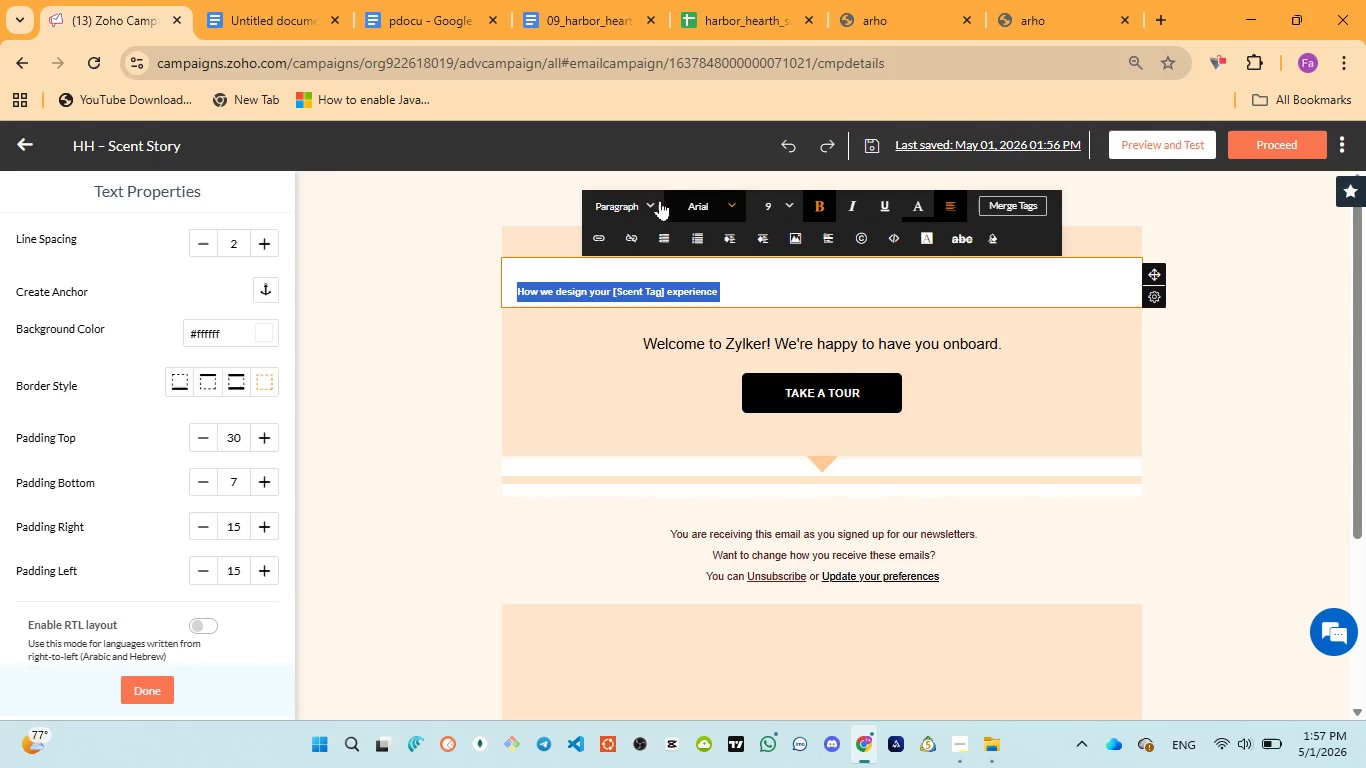 
left_click([637, 200])
 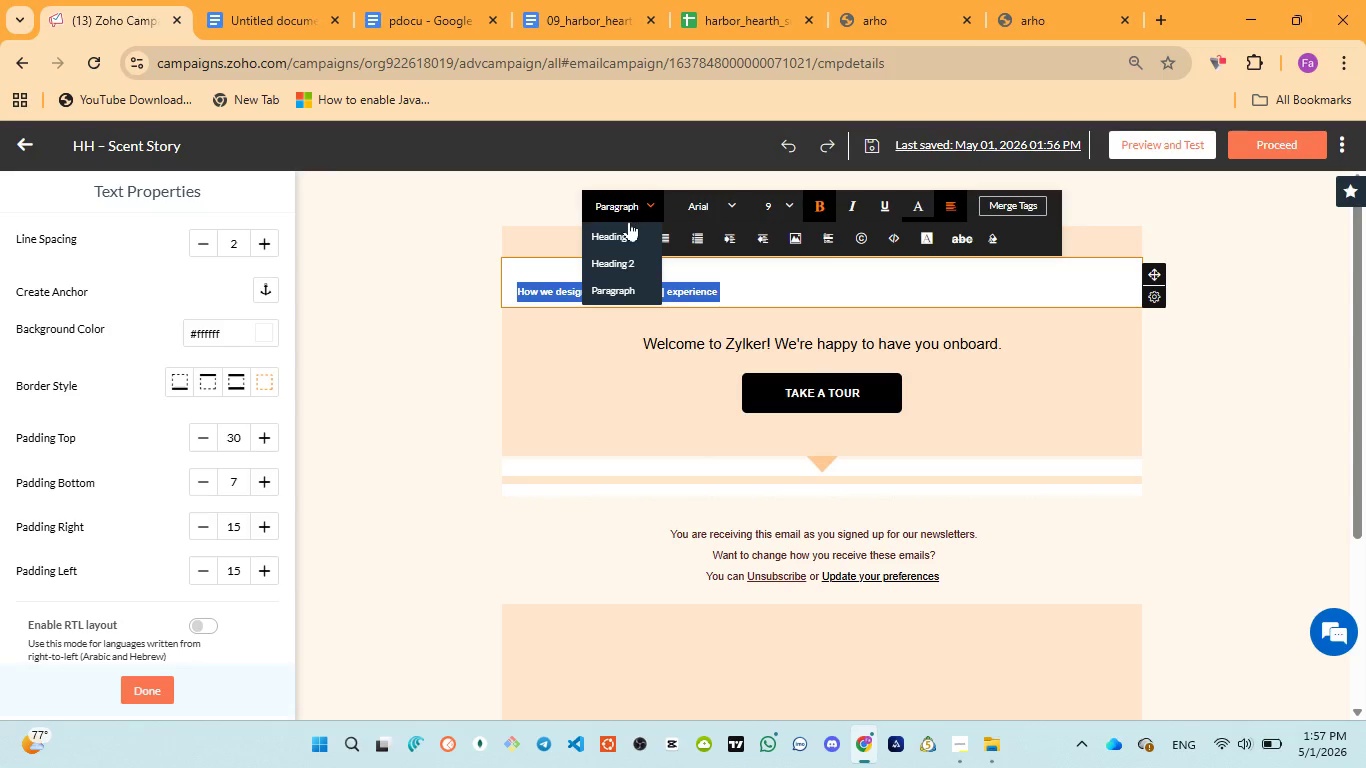 
left_click([619, 229])
 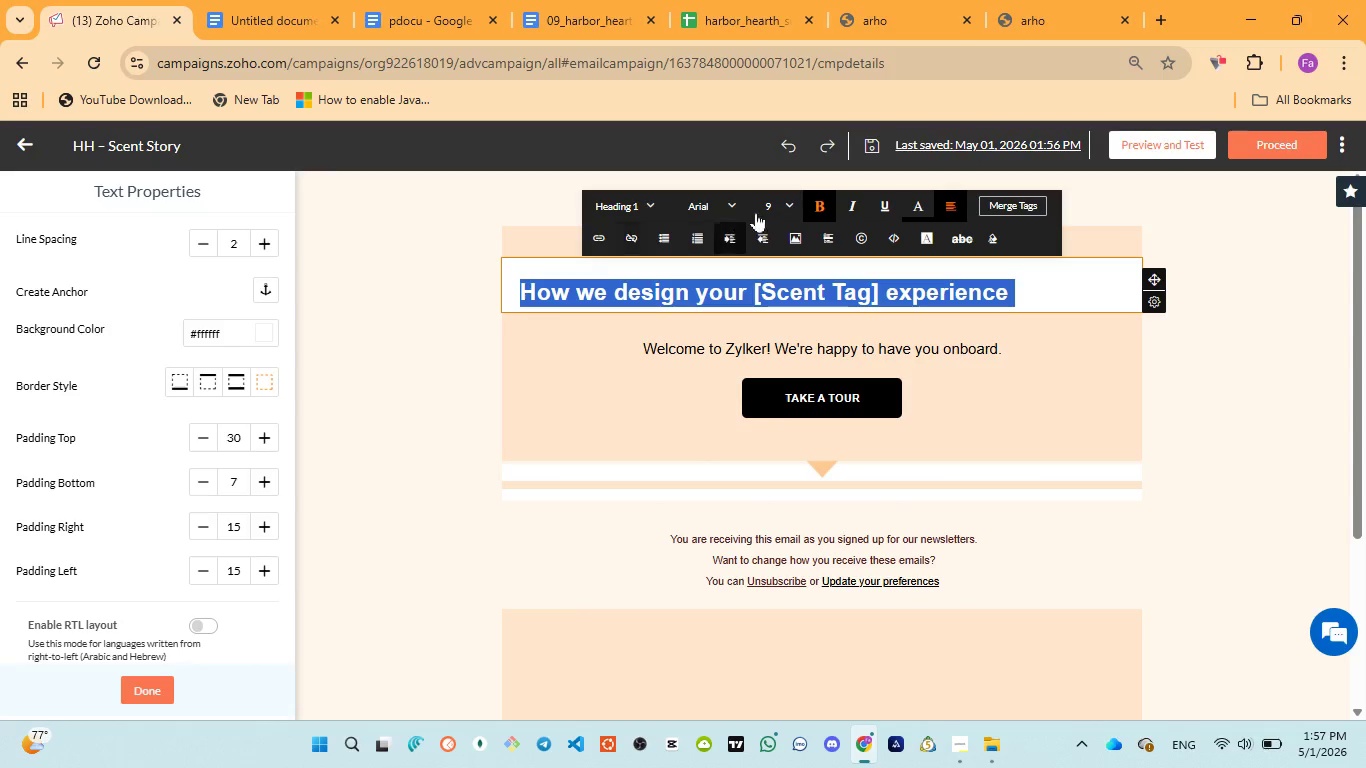 
left_click([781, 203])
 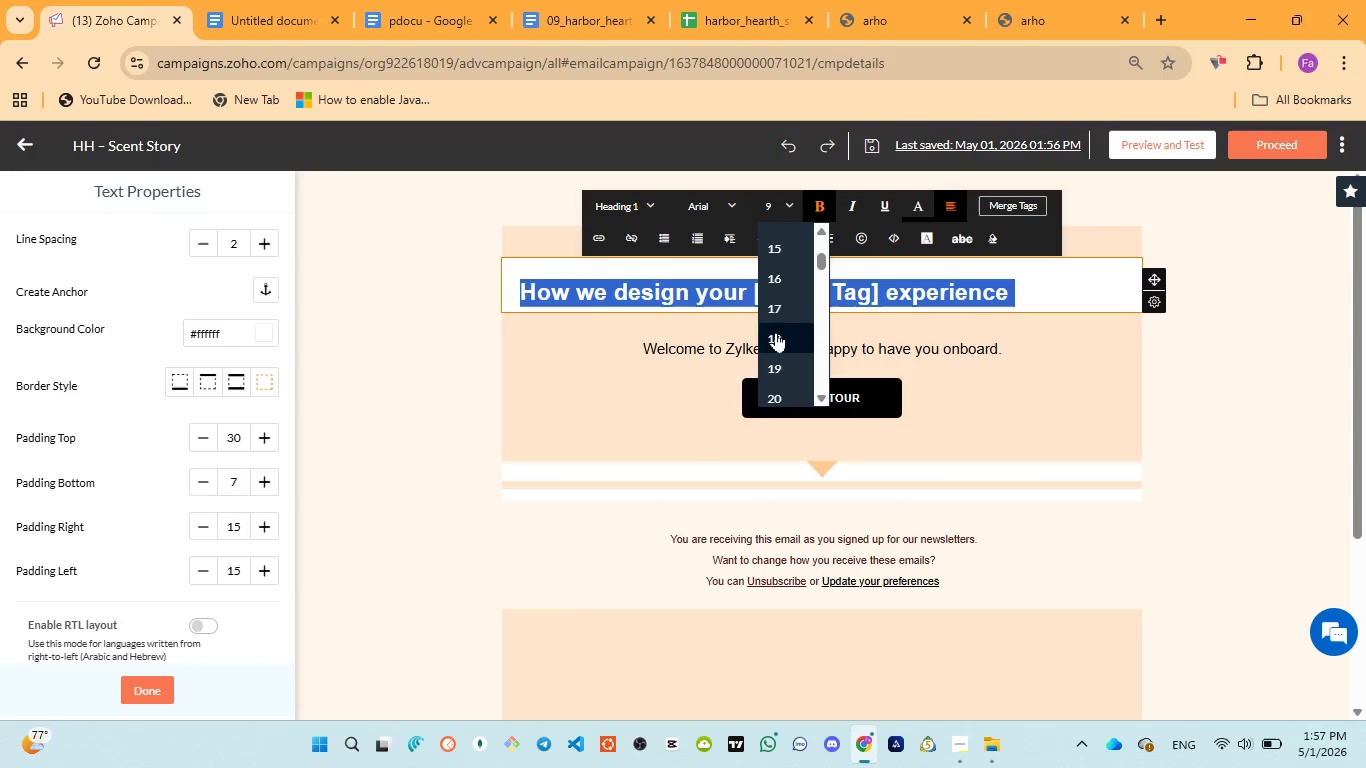 
left_click([776, 340])
 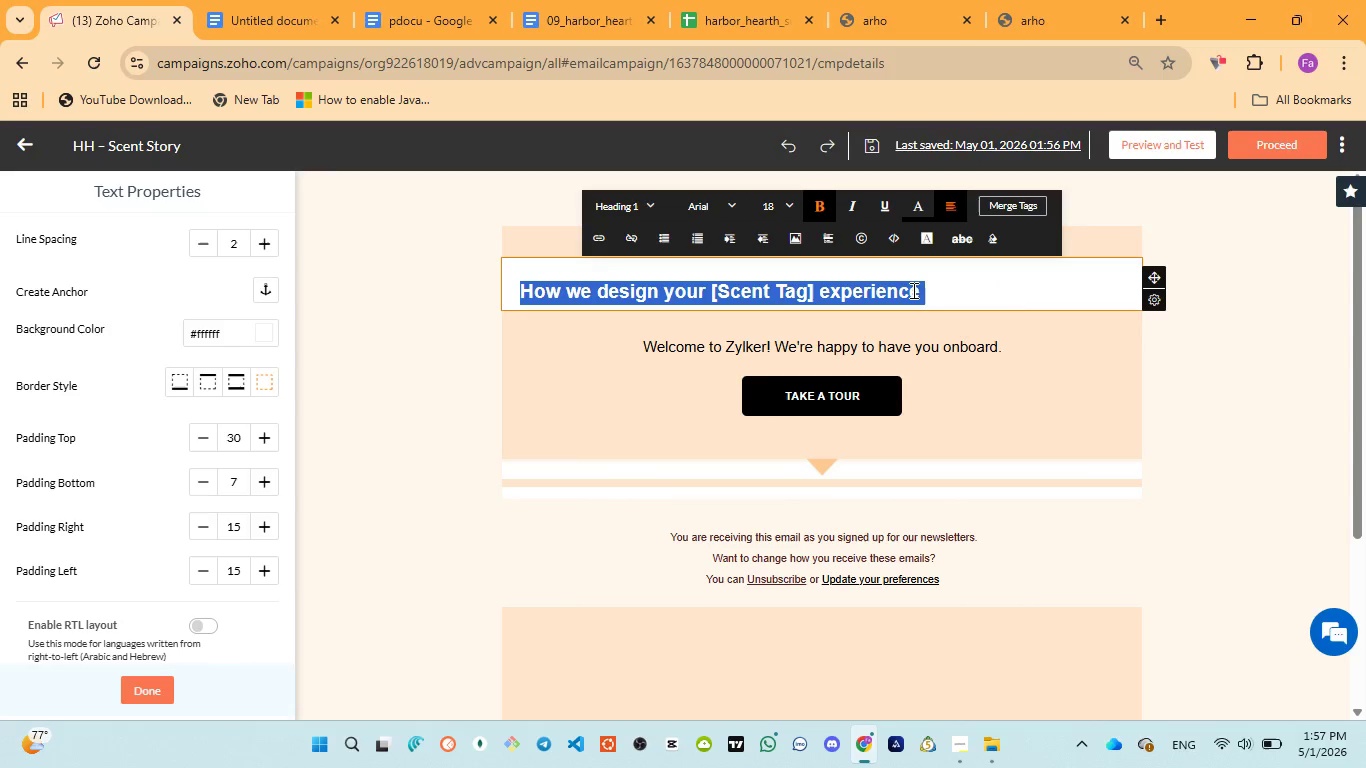 
left_click([940, 290])
 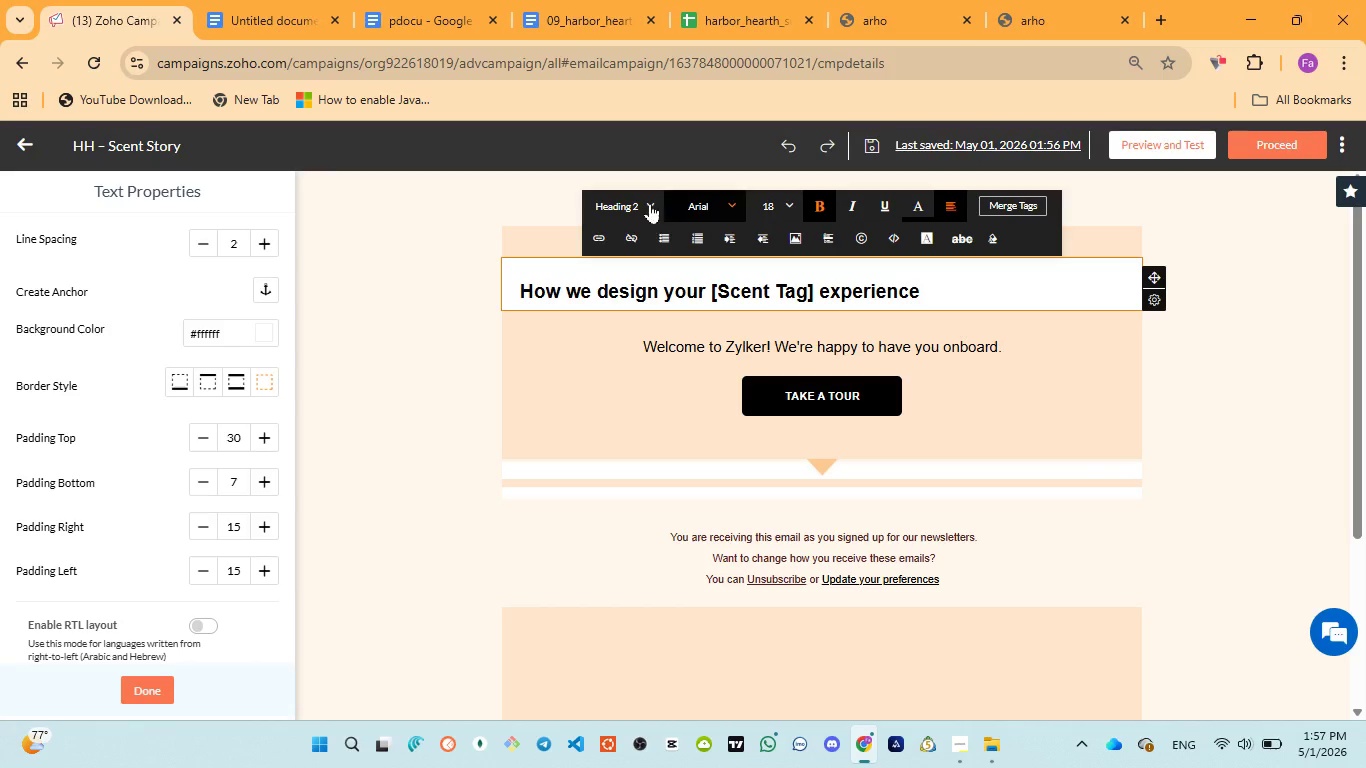 
left_click([648, 203])
 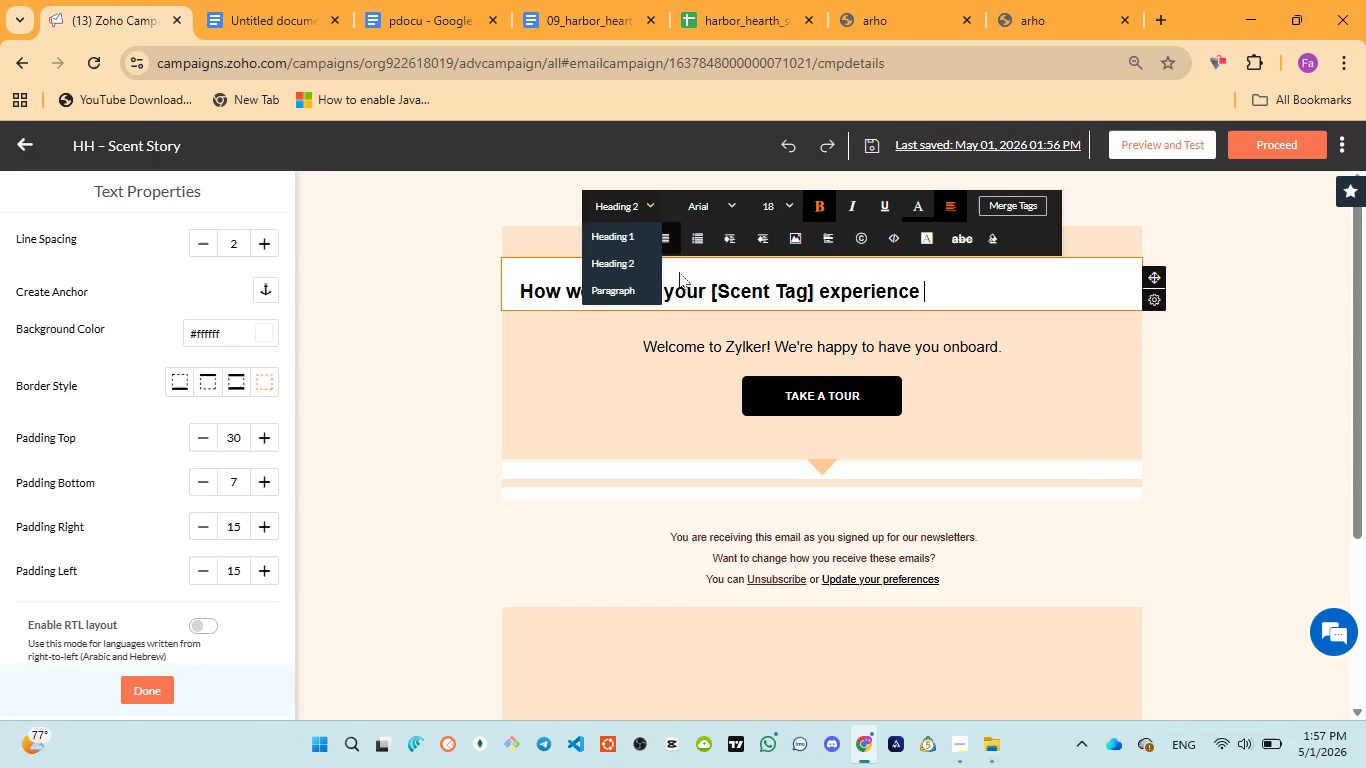 
left_click([695, 285])
 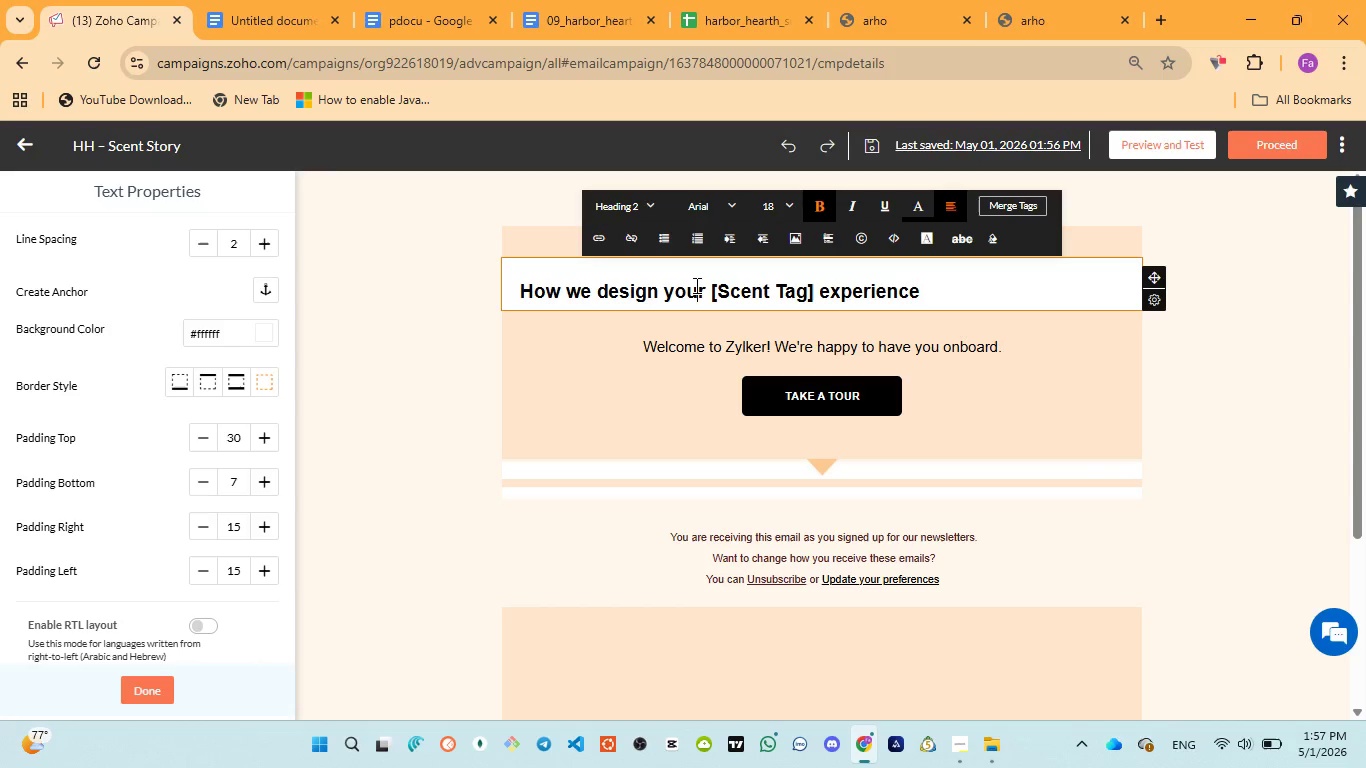 
key(Control+A)
 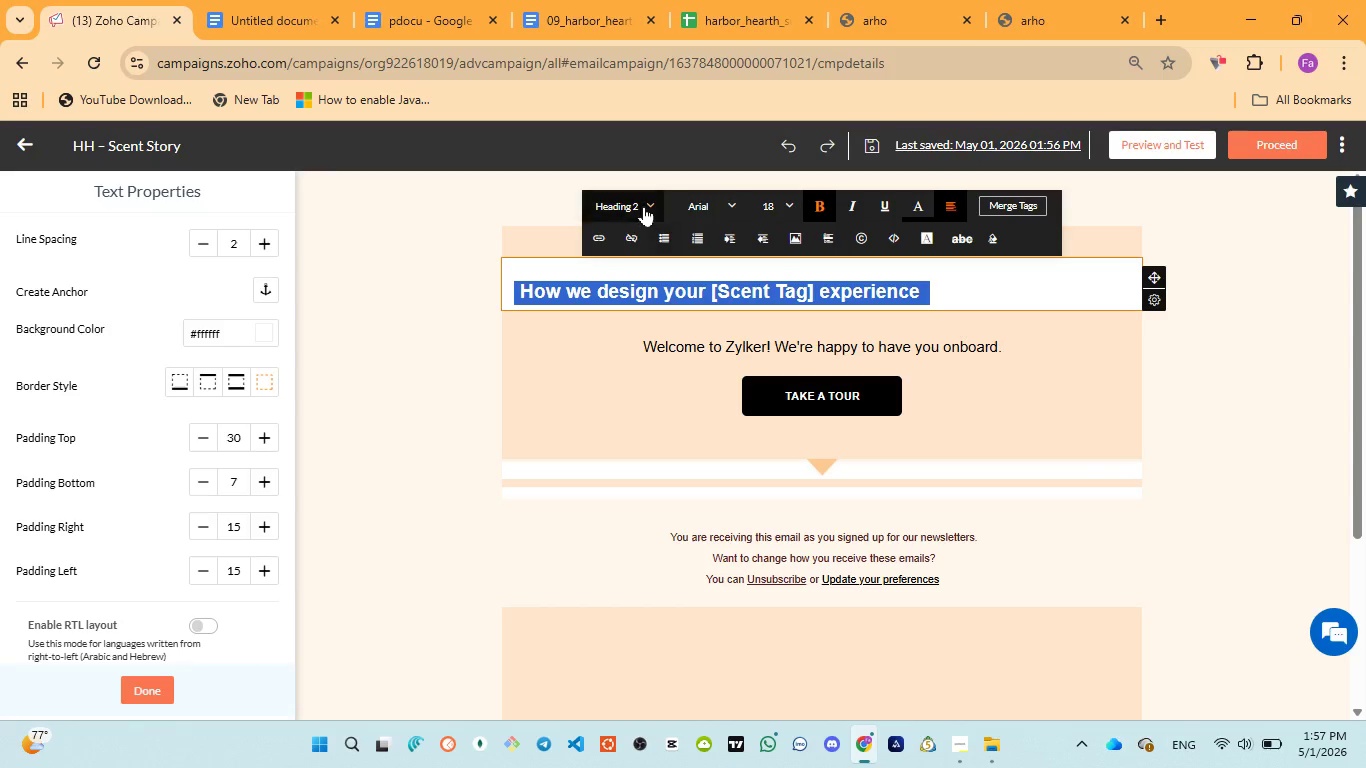 
left_click([643, 199])
 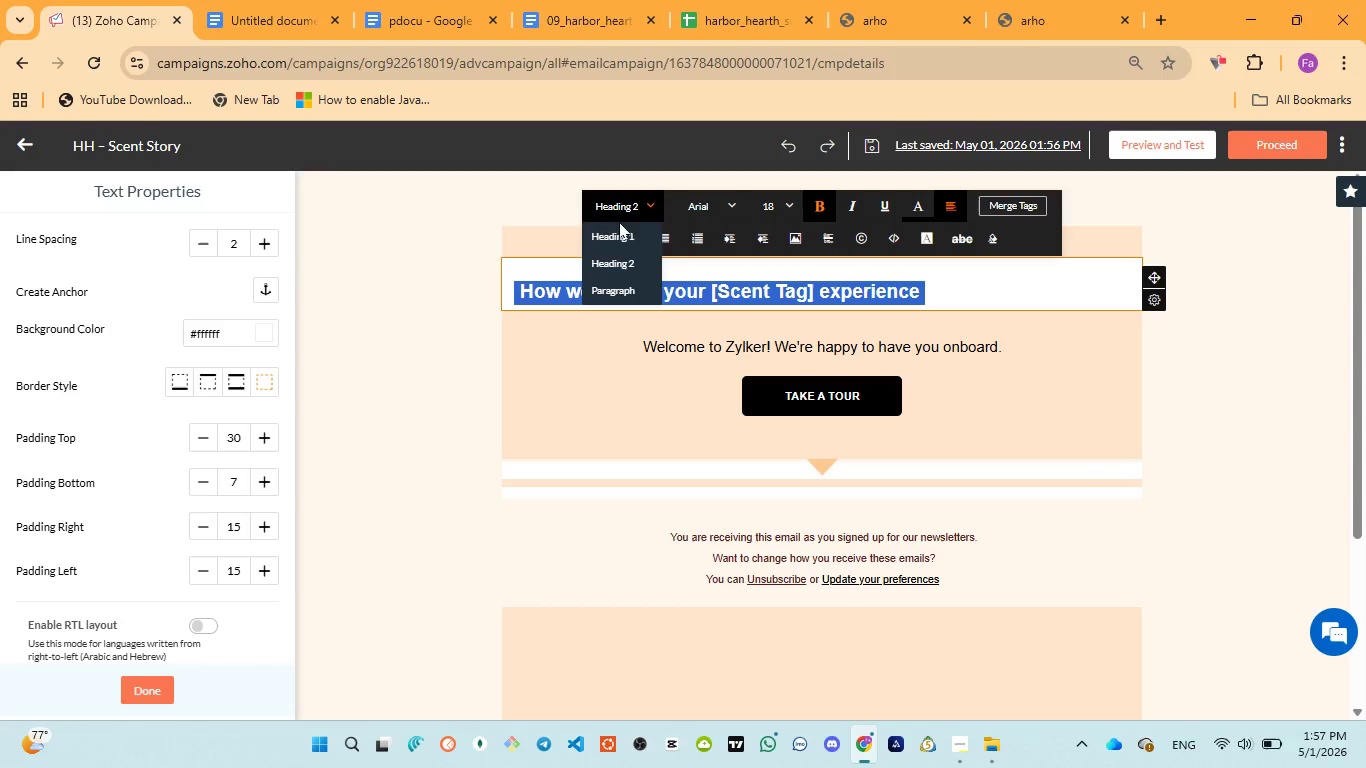 
left_click([612, 232])
 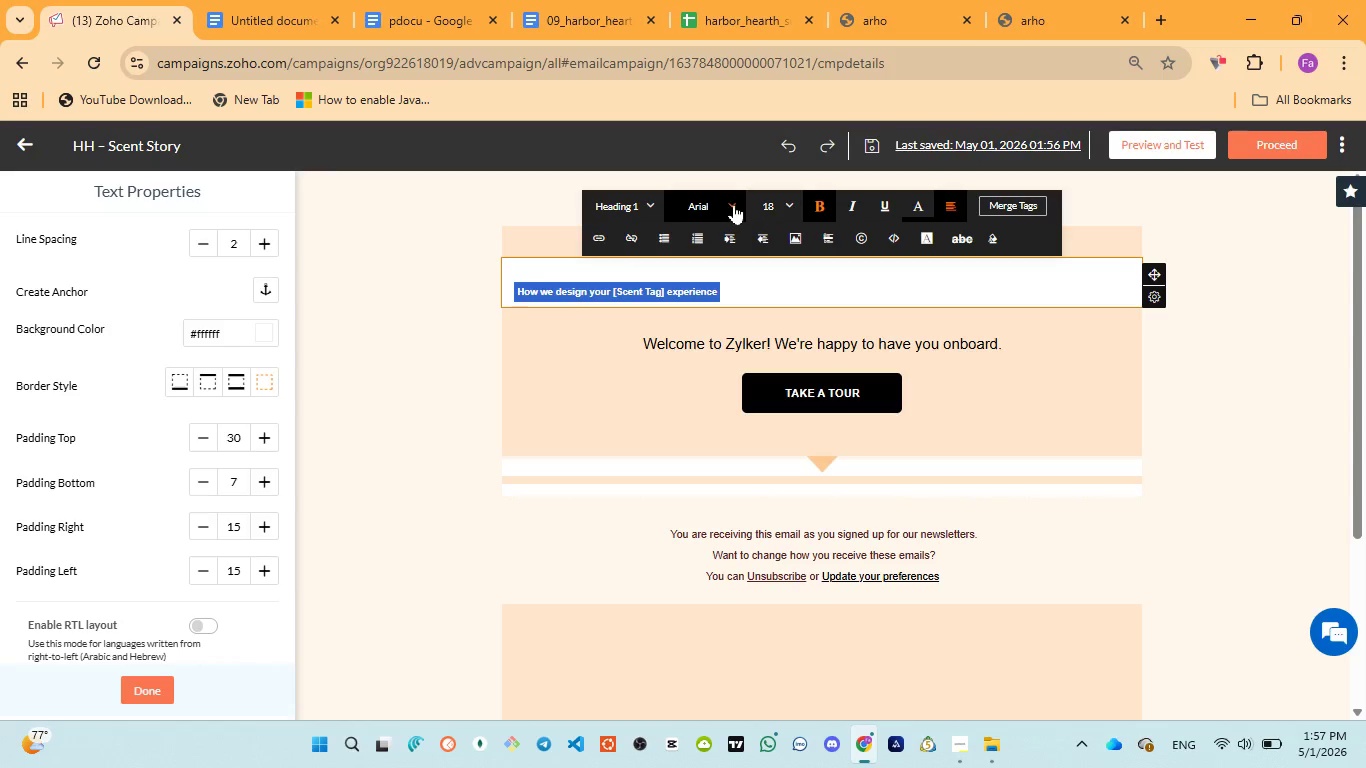 
left_click([777, 202])
 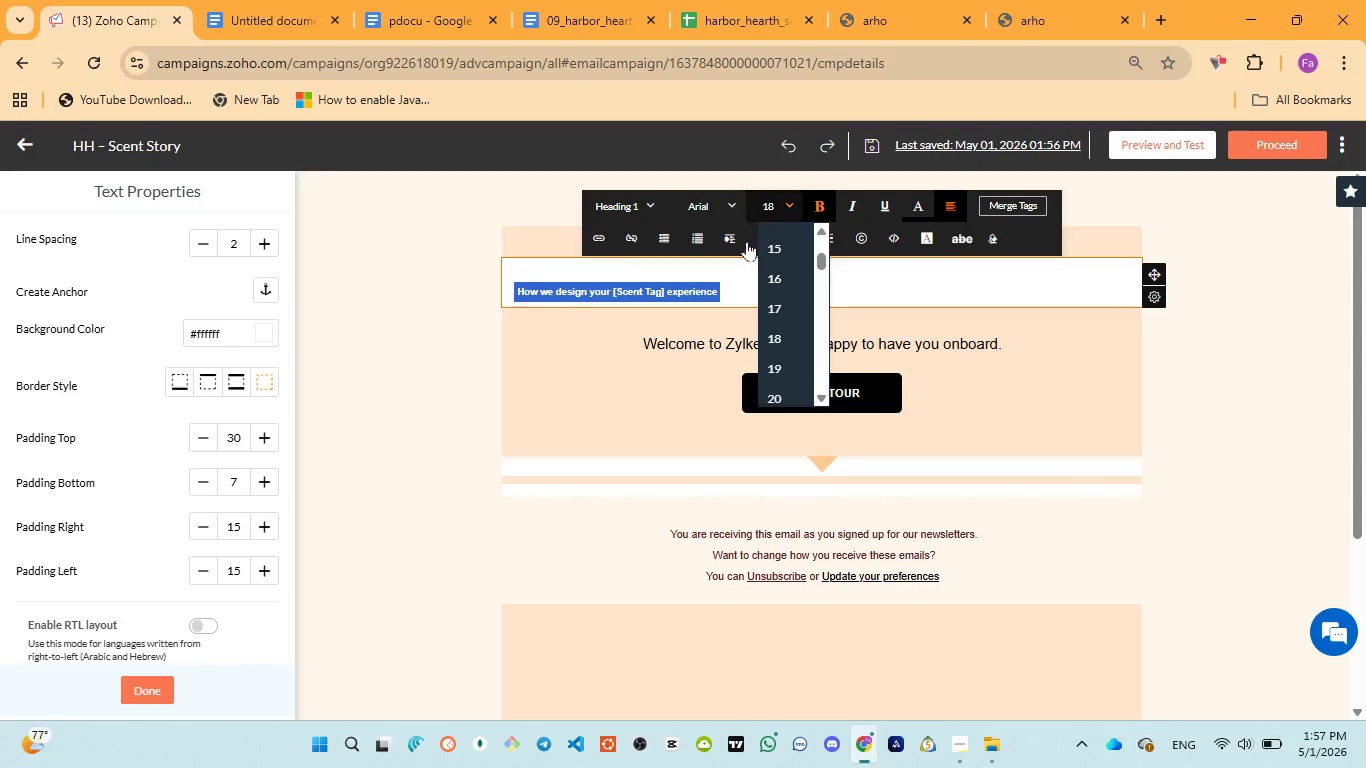 
left_click([706, 270])
 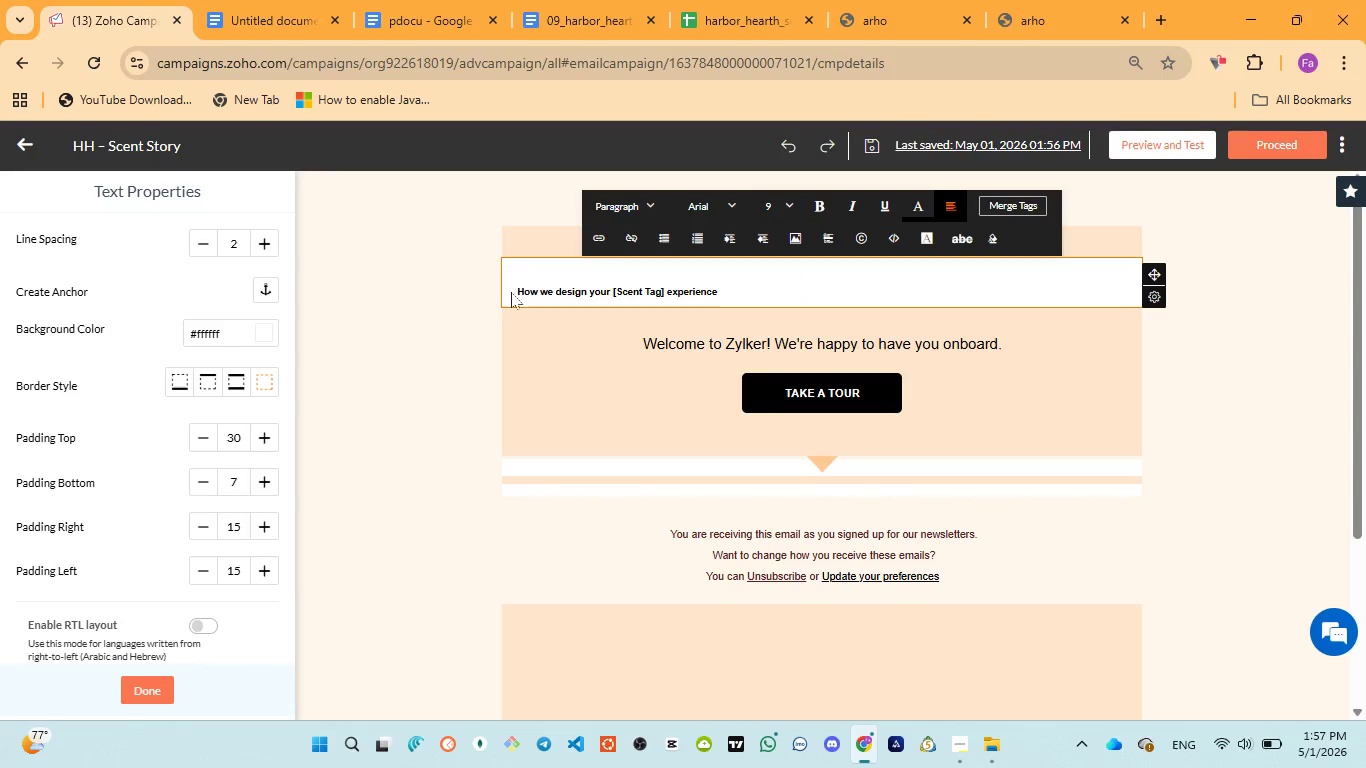 
left_click_drag(start_coordinate=[511, 291], to_coordinate=[595, 291])
 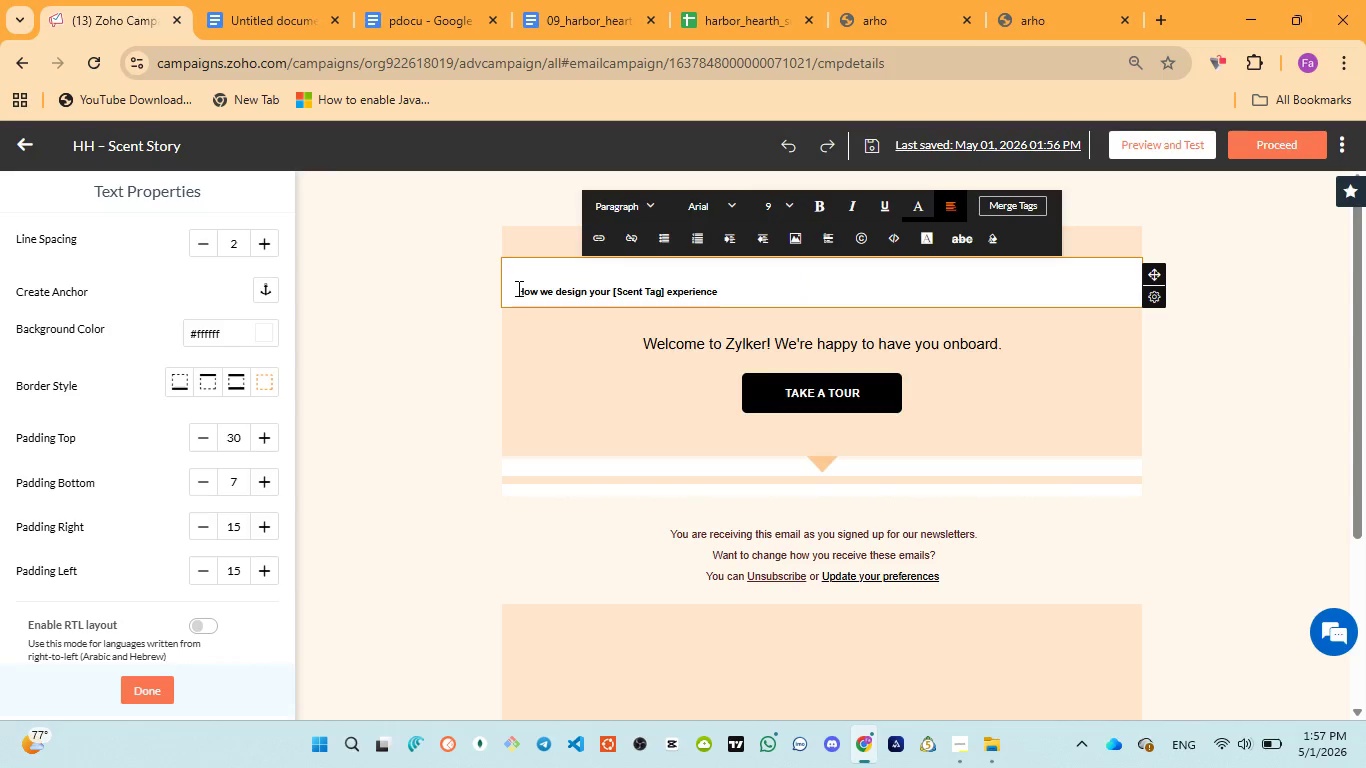 
left_click_drag(start_coordinate=[517, 288], to_coordinate=[727, 289])
 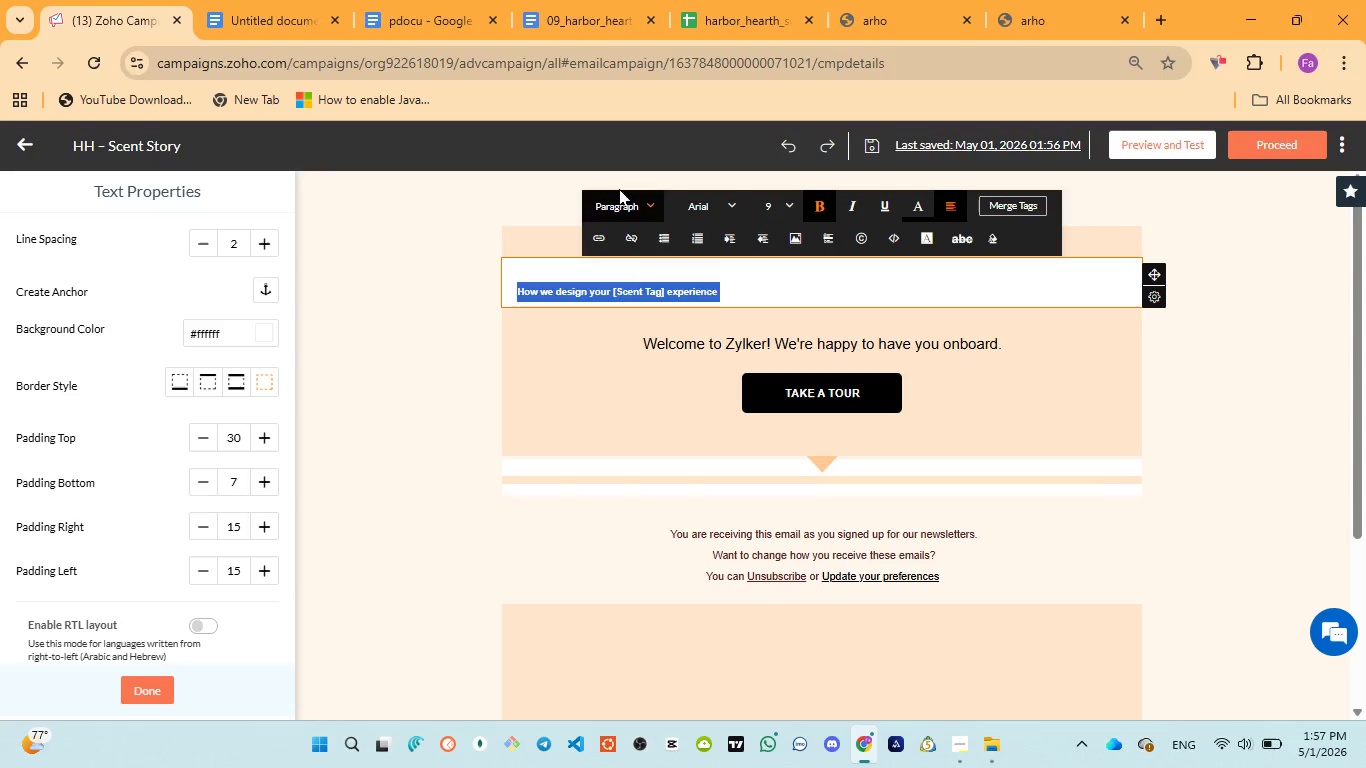 
left_click([619, 189])
 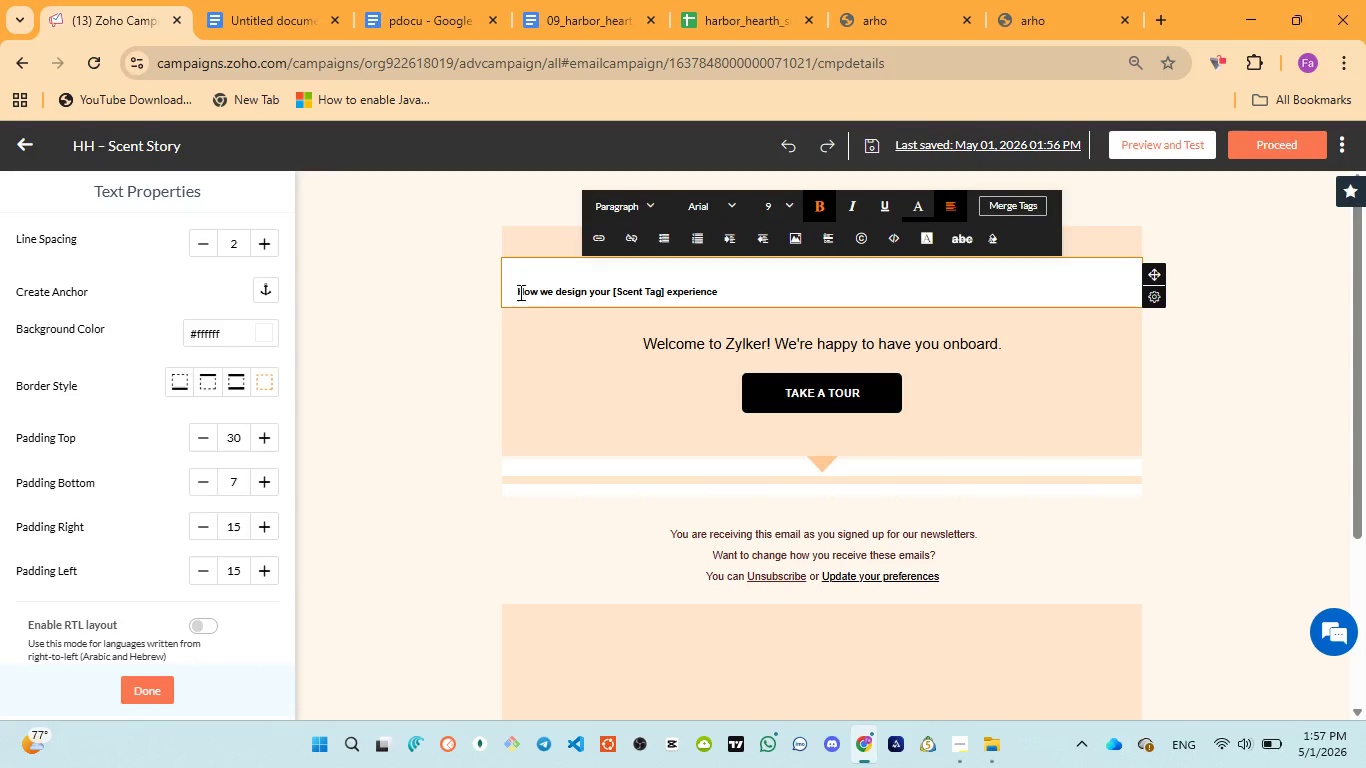 
left_click_drag(start_coordinate=[520, 290], to_coordinate=[737, 298])
 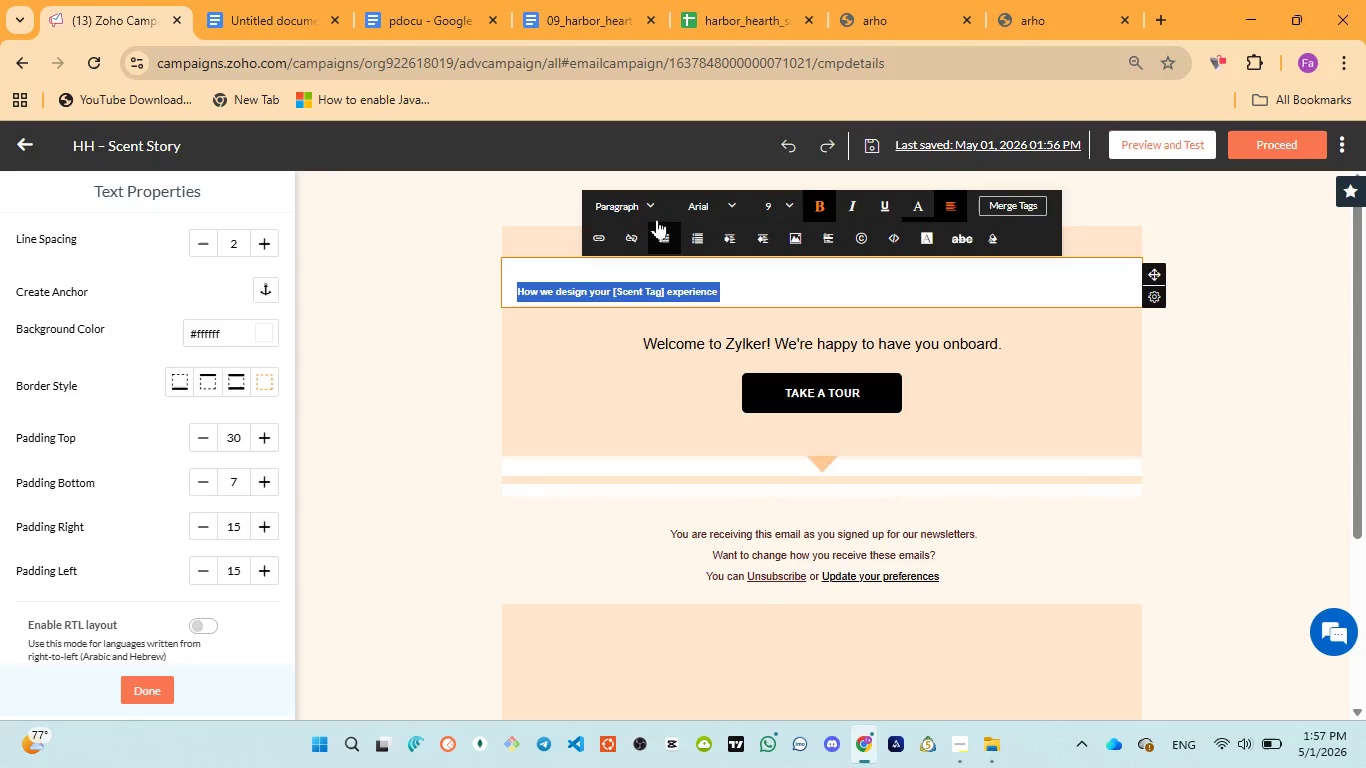 
left_click([650, 204])
 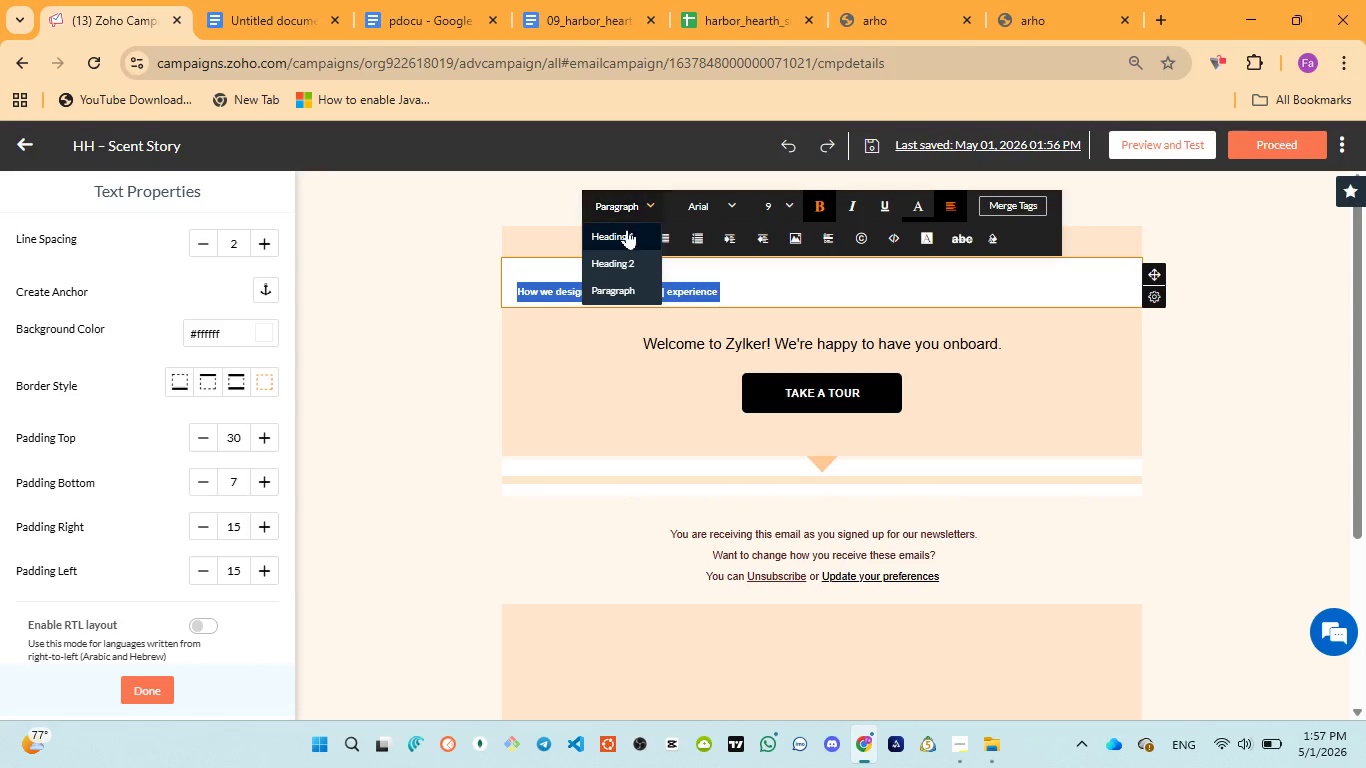 
left_click([624, 229])
 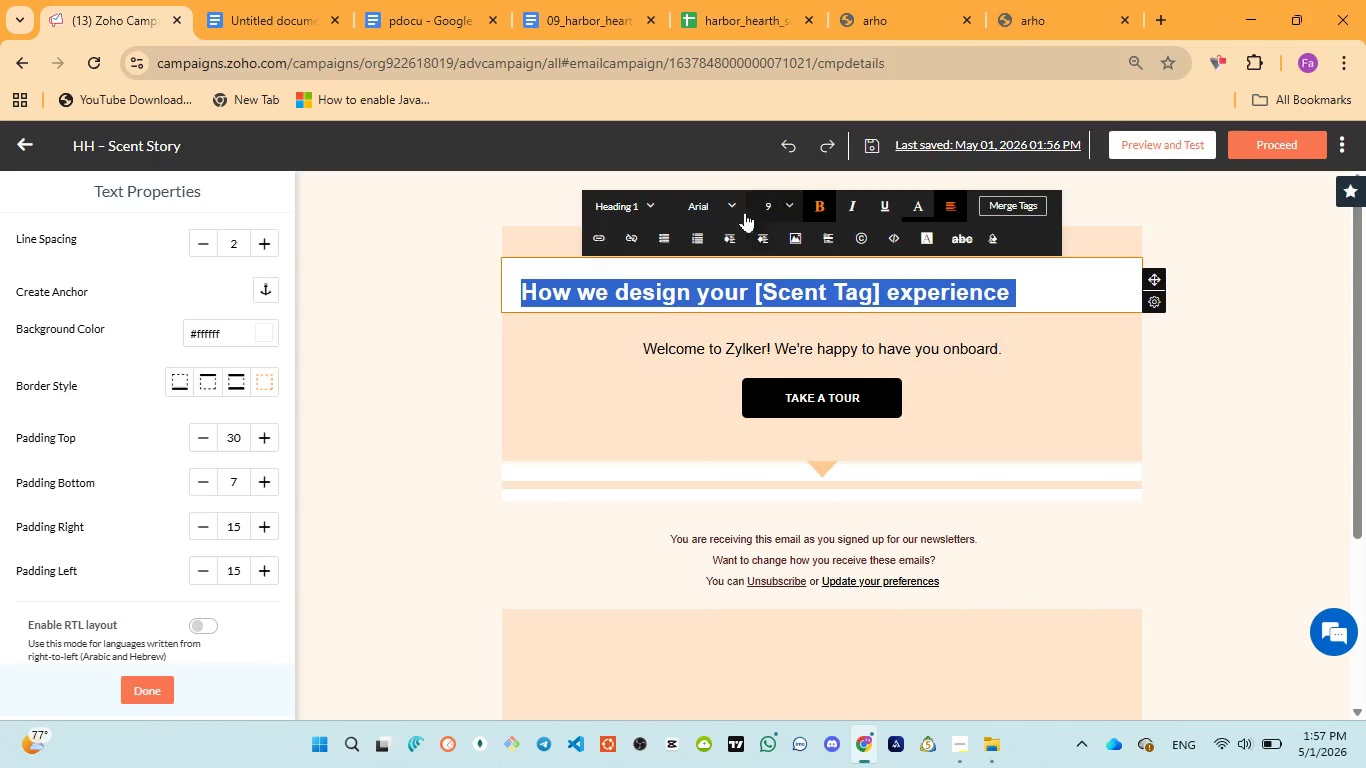 
left_click([783, 203])
 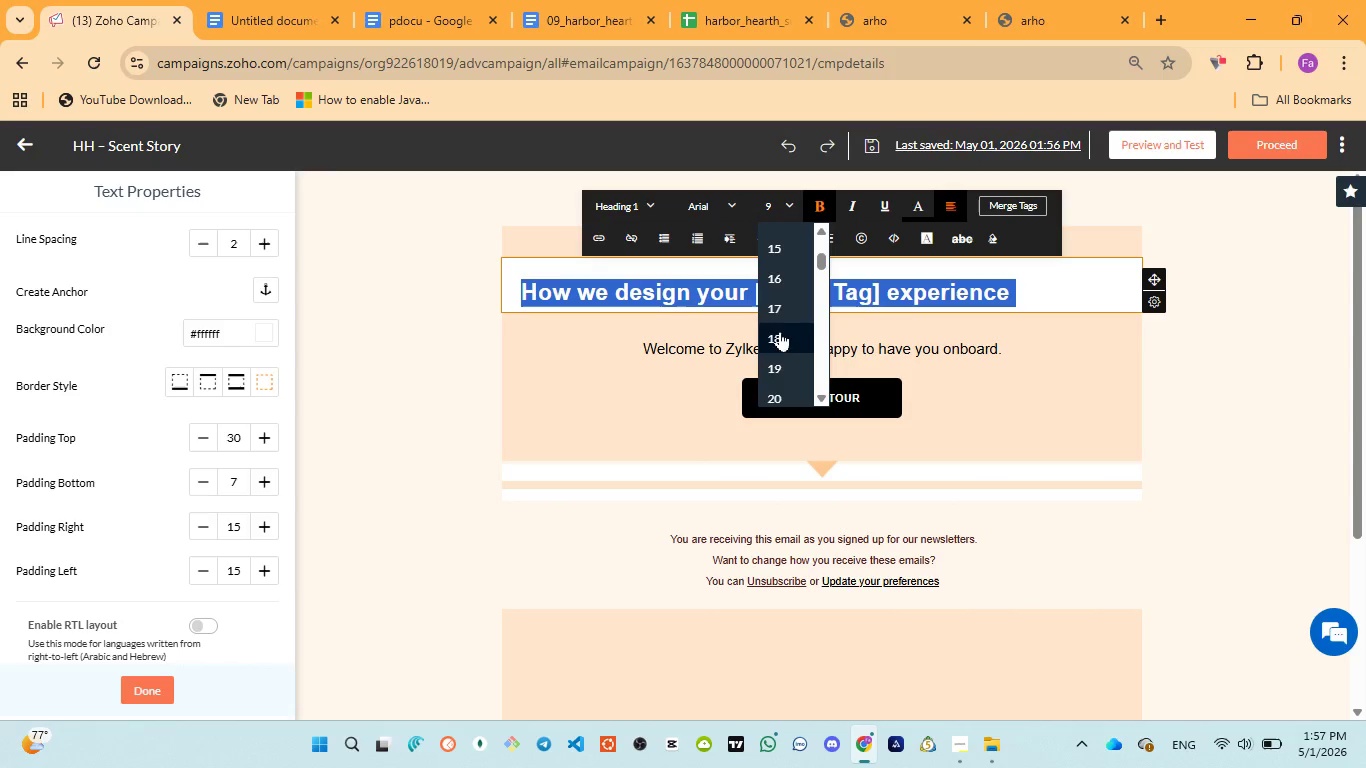 
left_click([778, 334])
 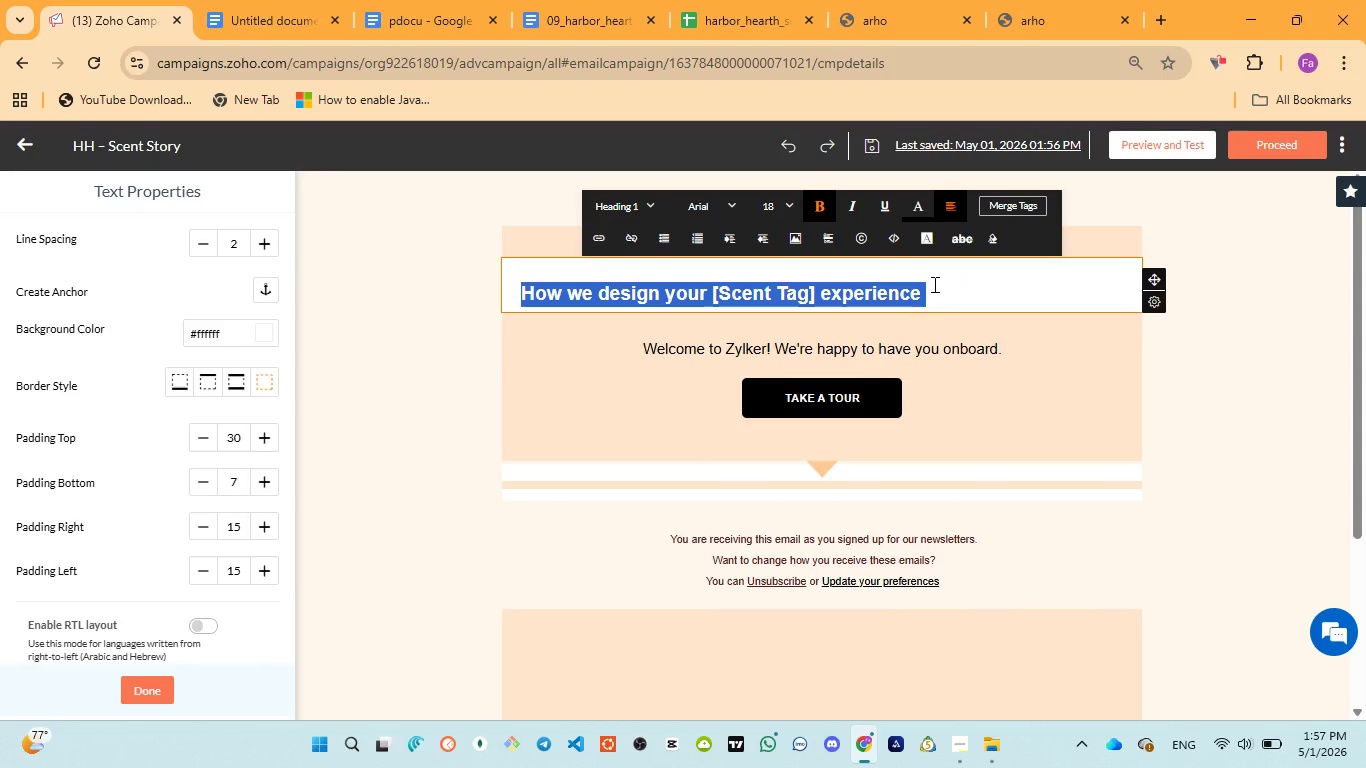 
left_click([933, 284])
 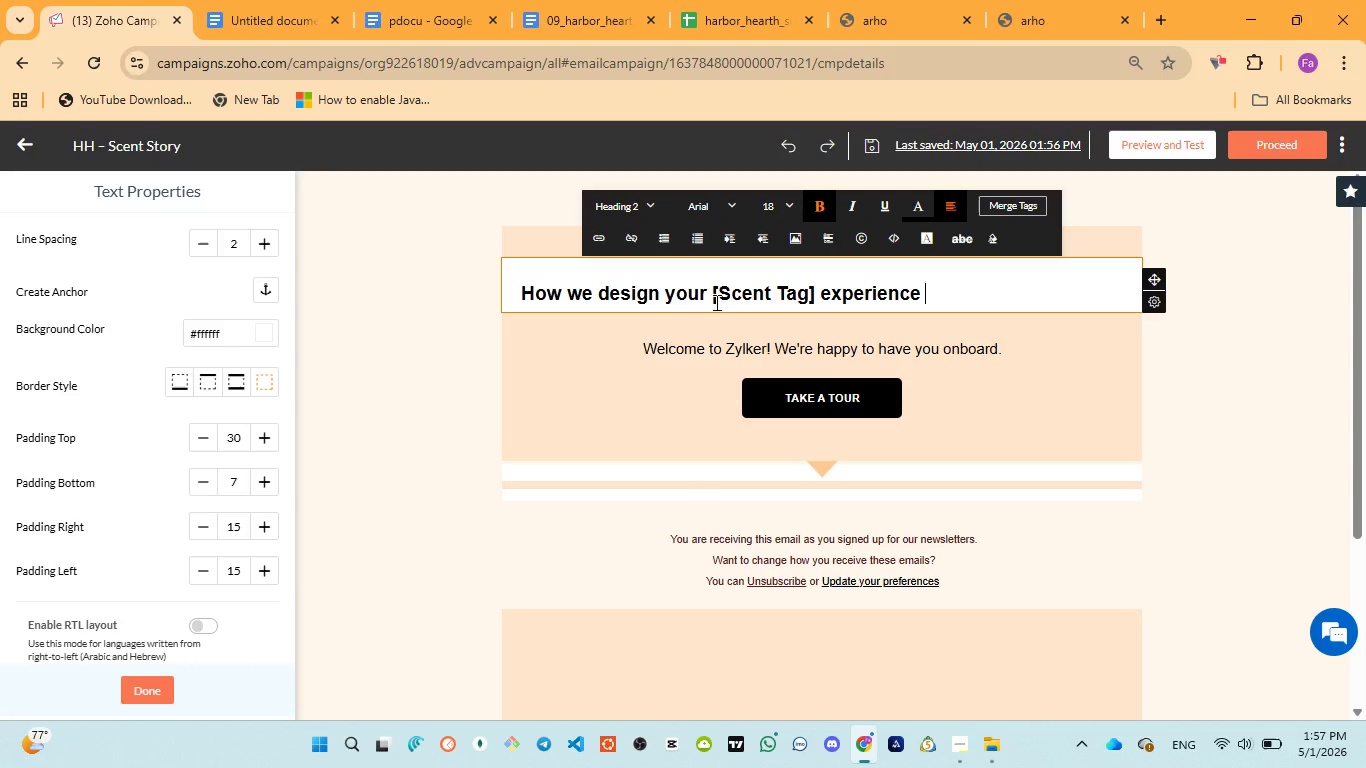 
left_click_drag(start_coordinate=[712, 294], to_coordinate=[819, 290])
 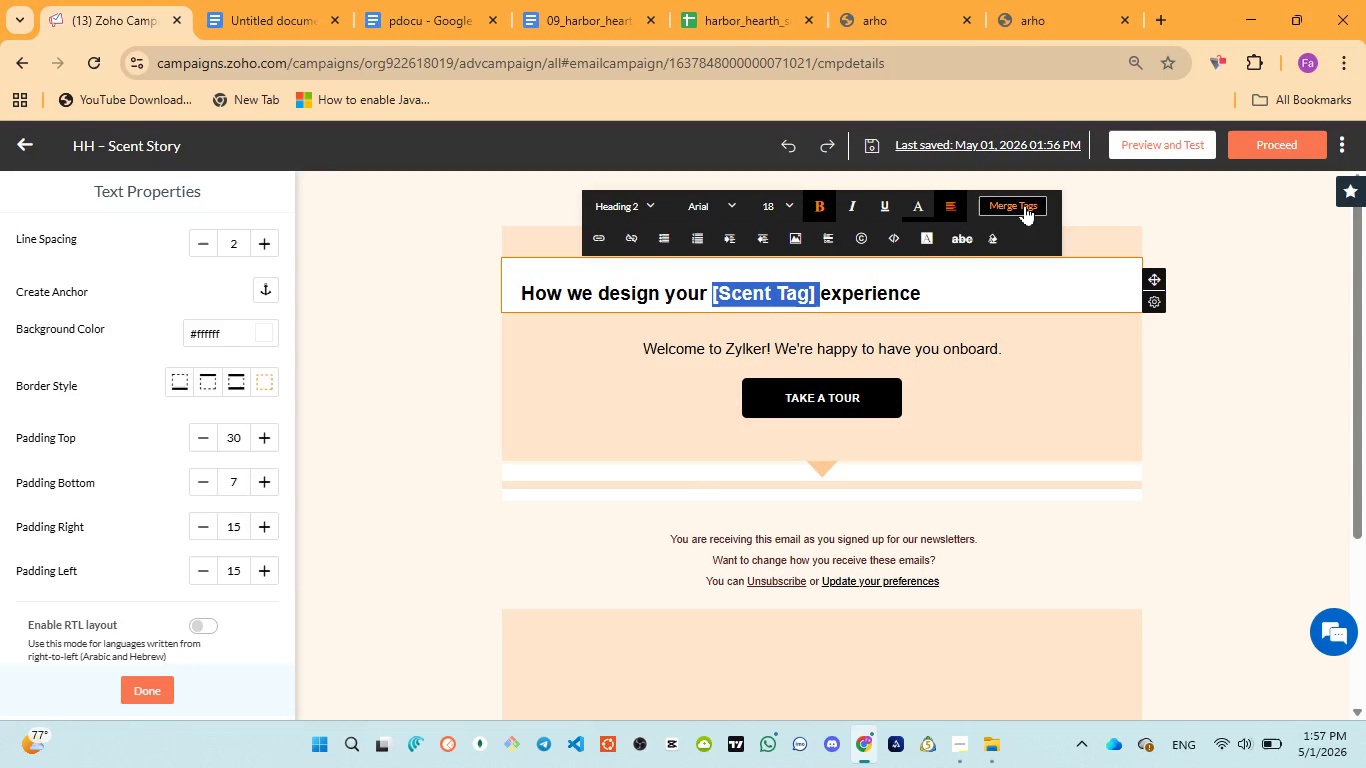 
left_click([1025, 203])
 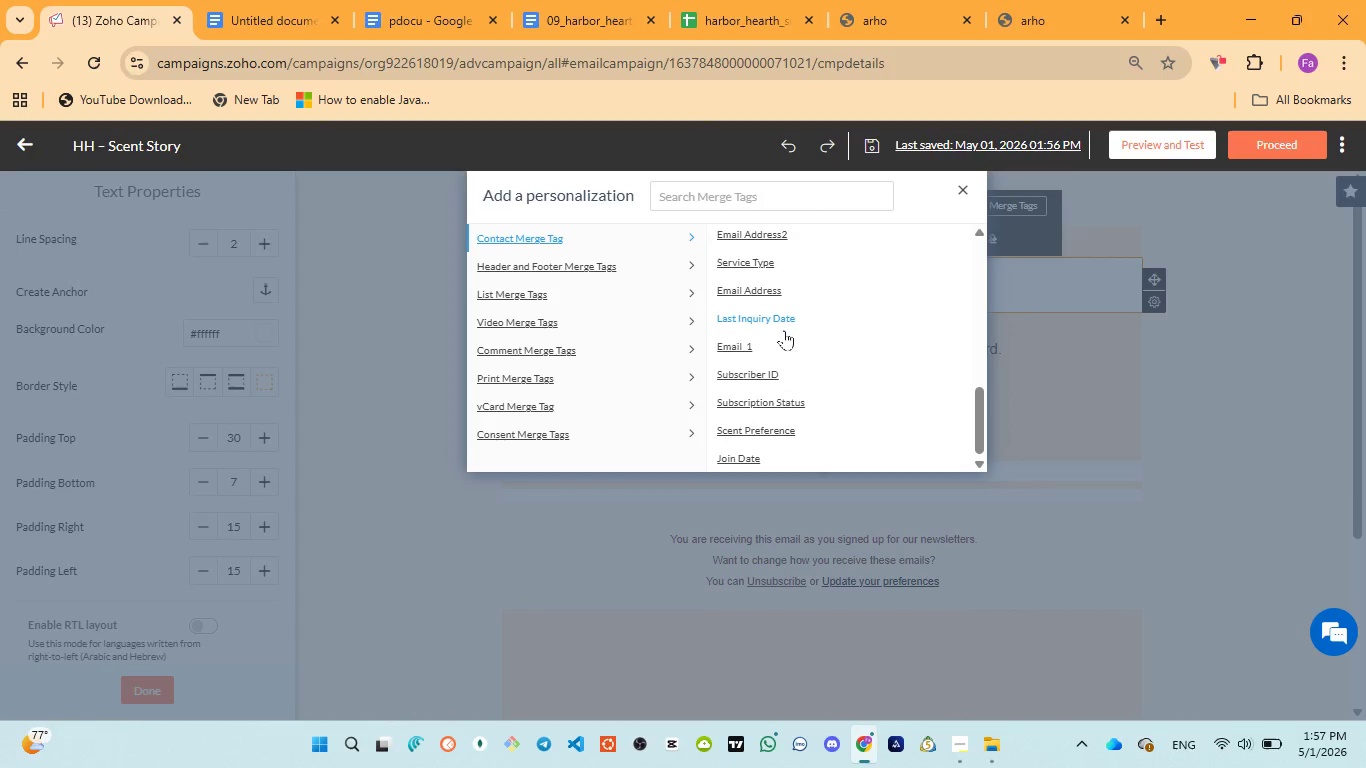 
scroll: coordinate [809, 382], scroll_direction: down, amount: 10.0
 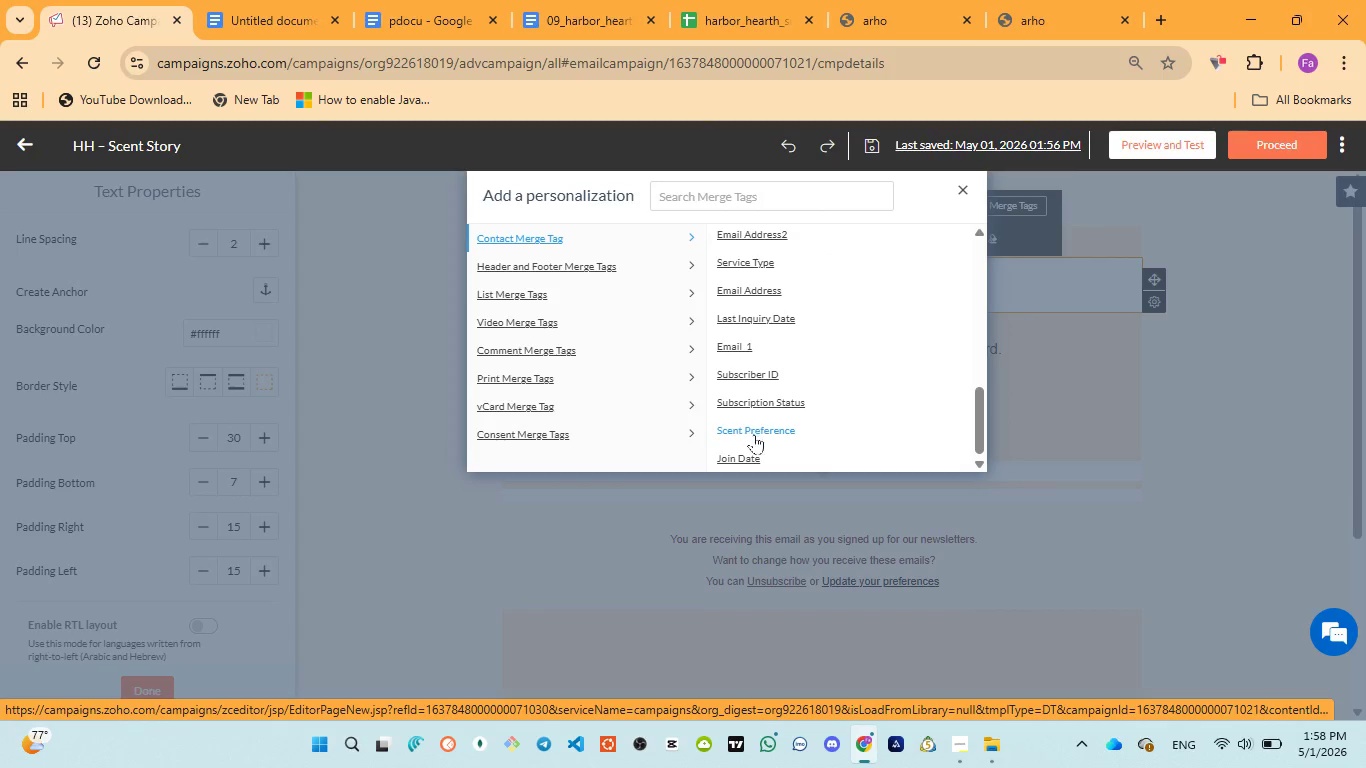 
left_click([754, 434])
 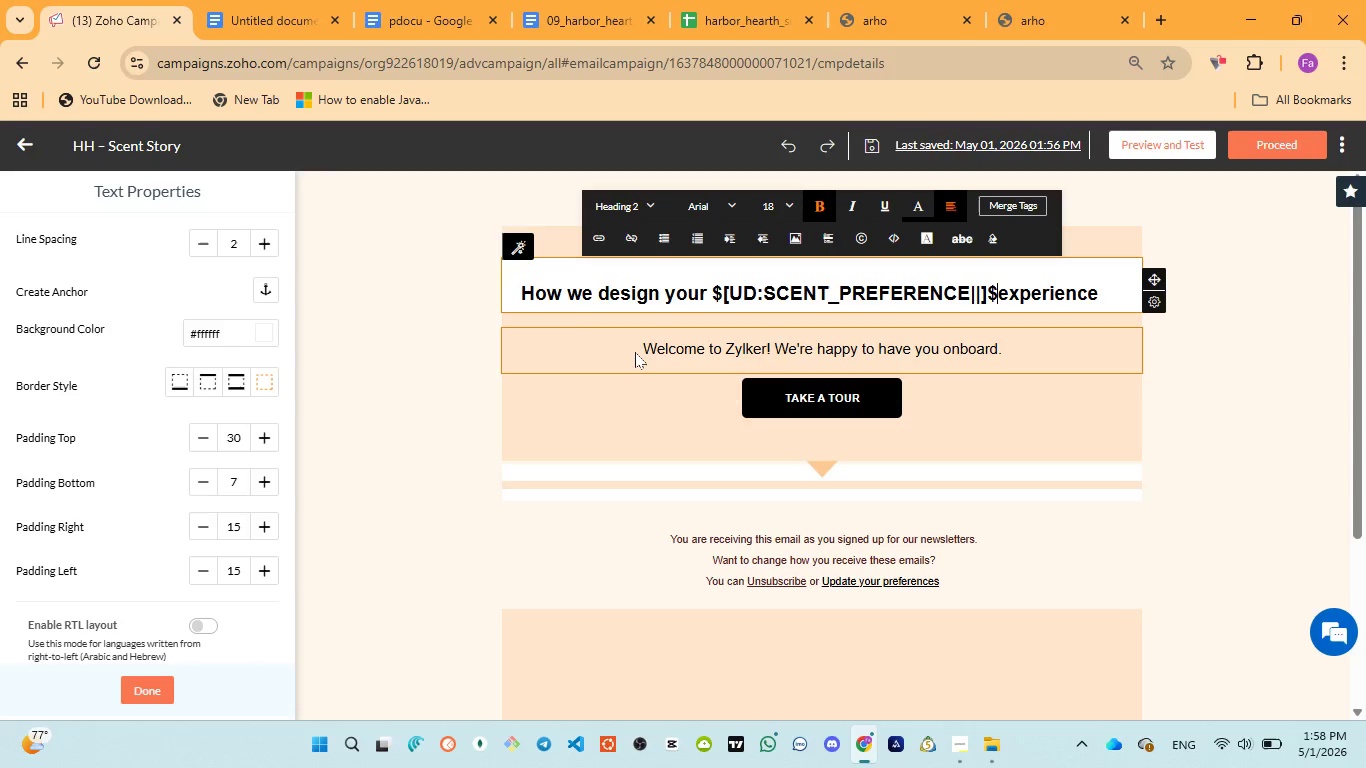 
wait(12.5)
 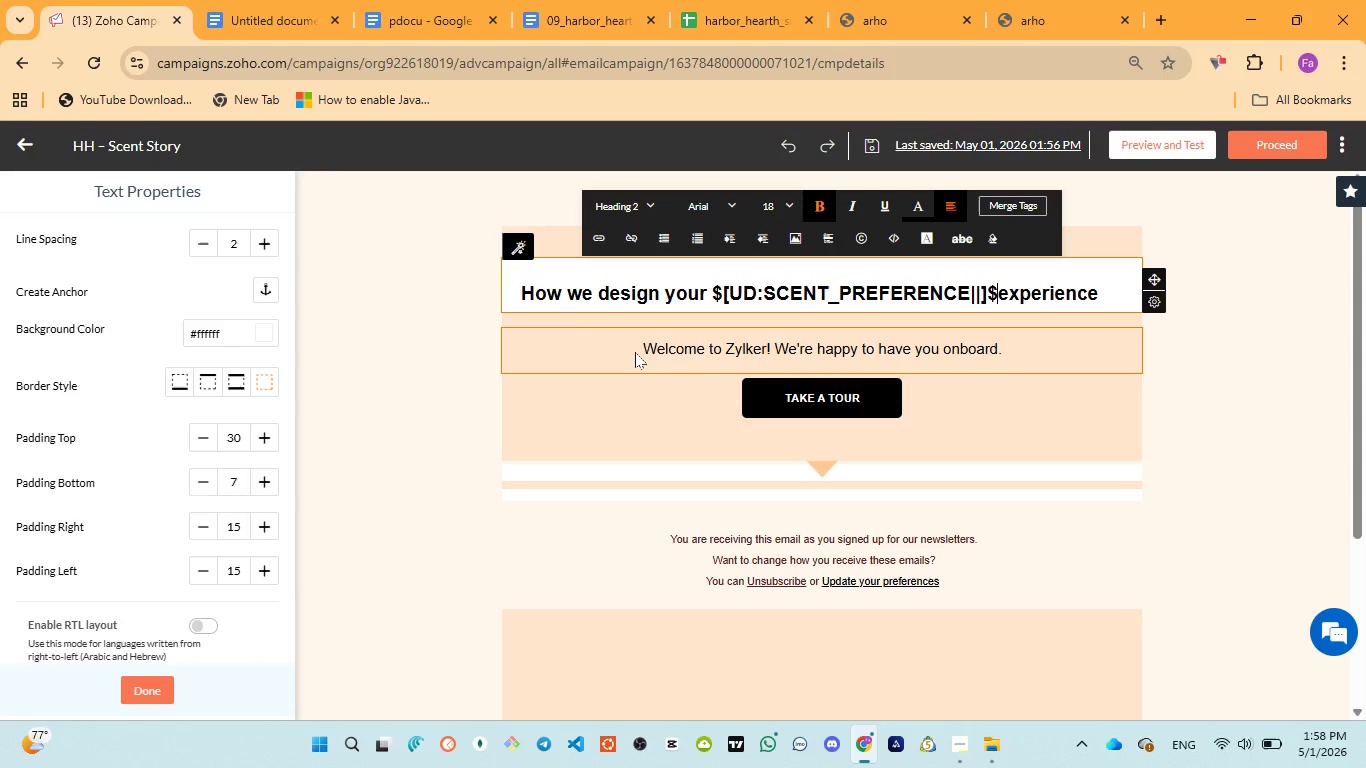 
key(Space)
 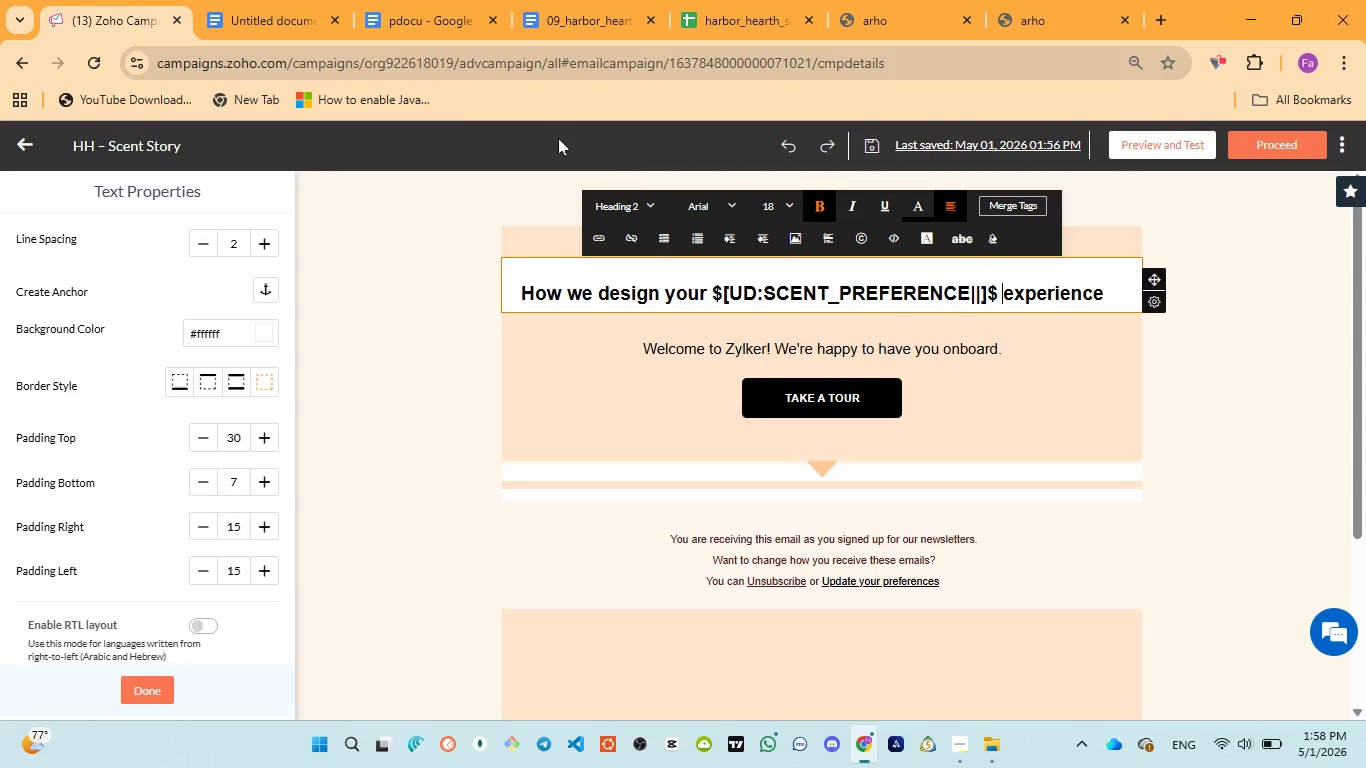 
left_click([403, 17])
 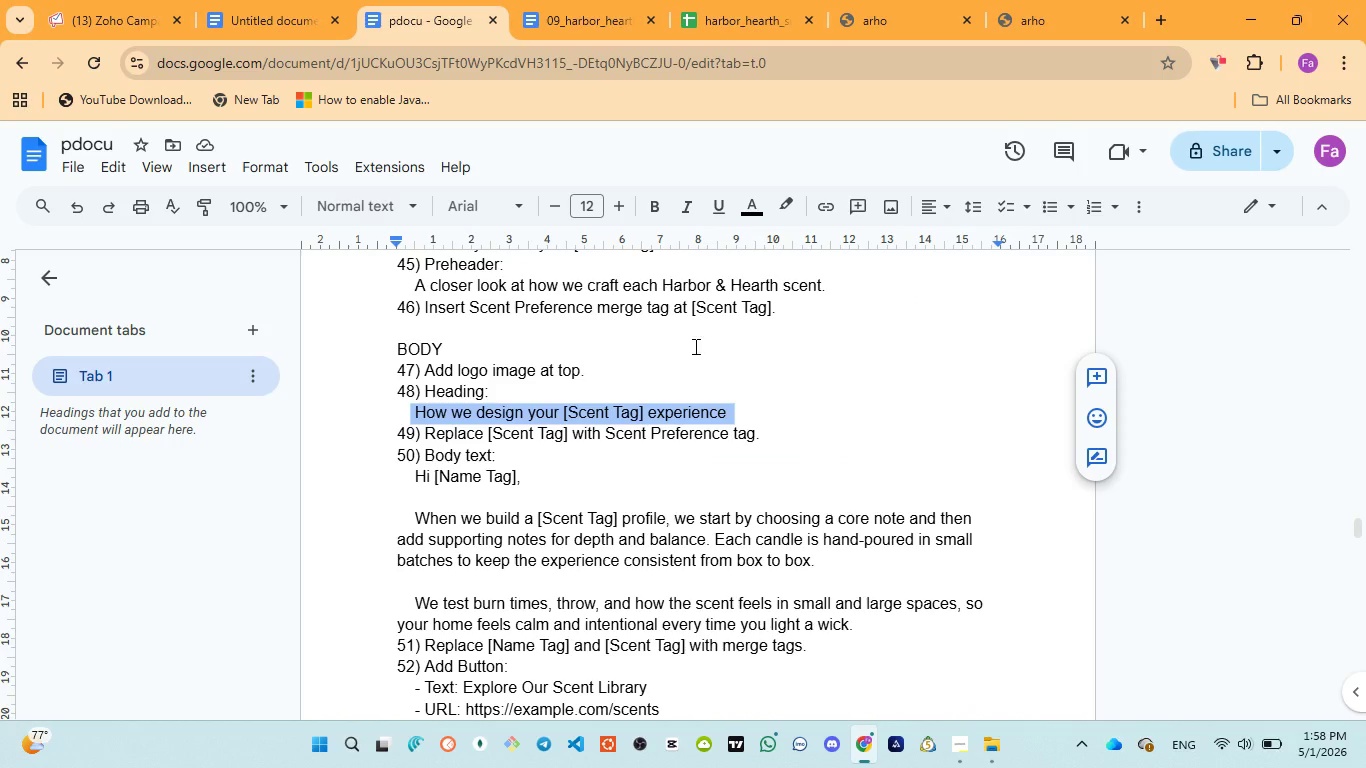 
wait(6.8)
 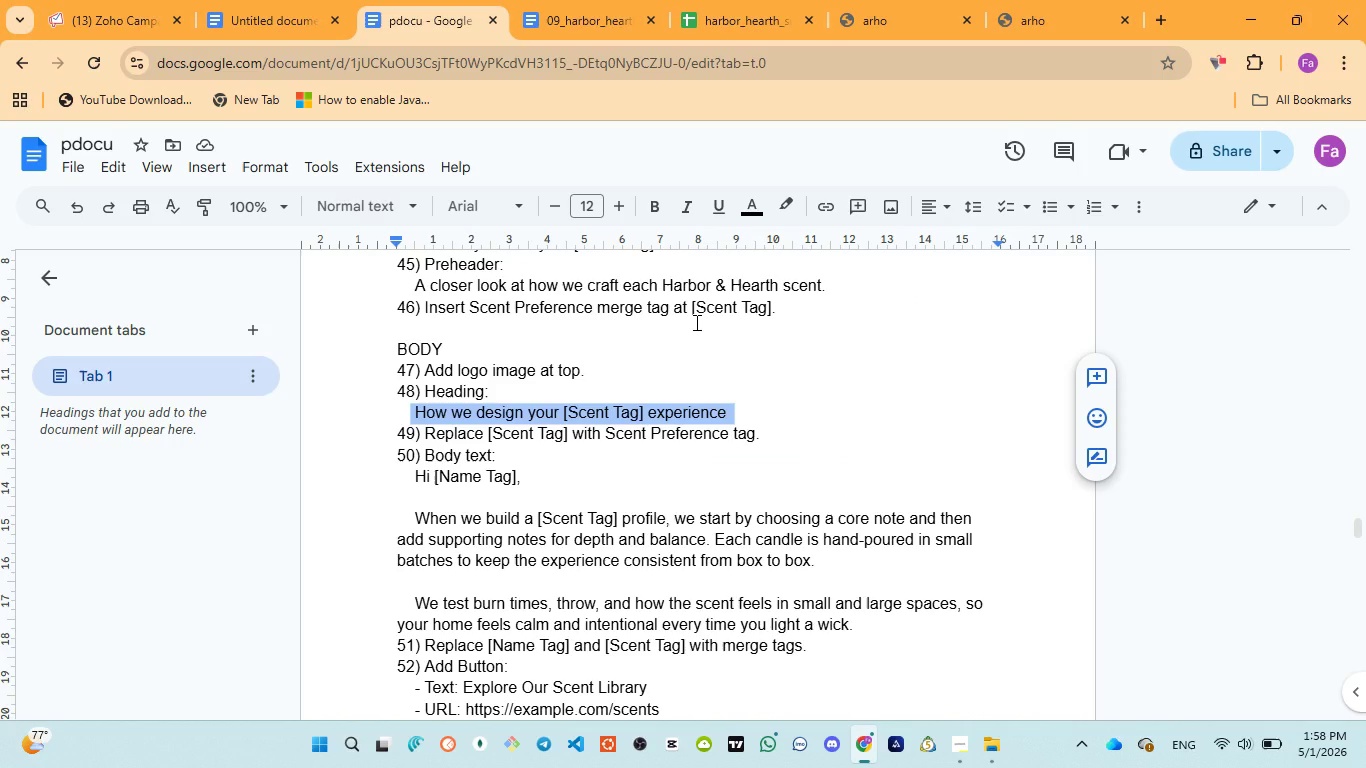 
left_click_drag(start_coordinate=[416, 481], to_coordinate=[856, 621])
 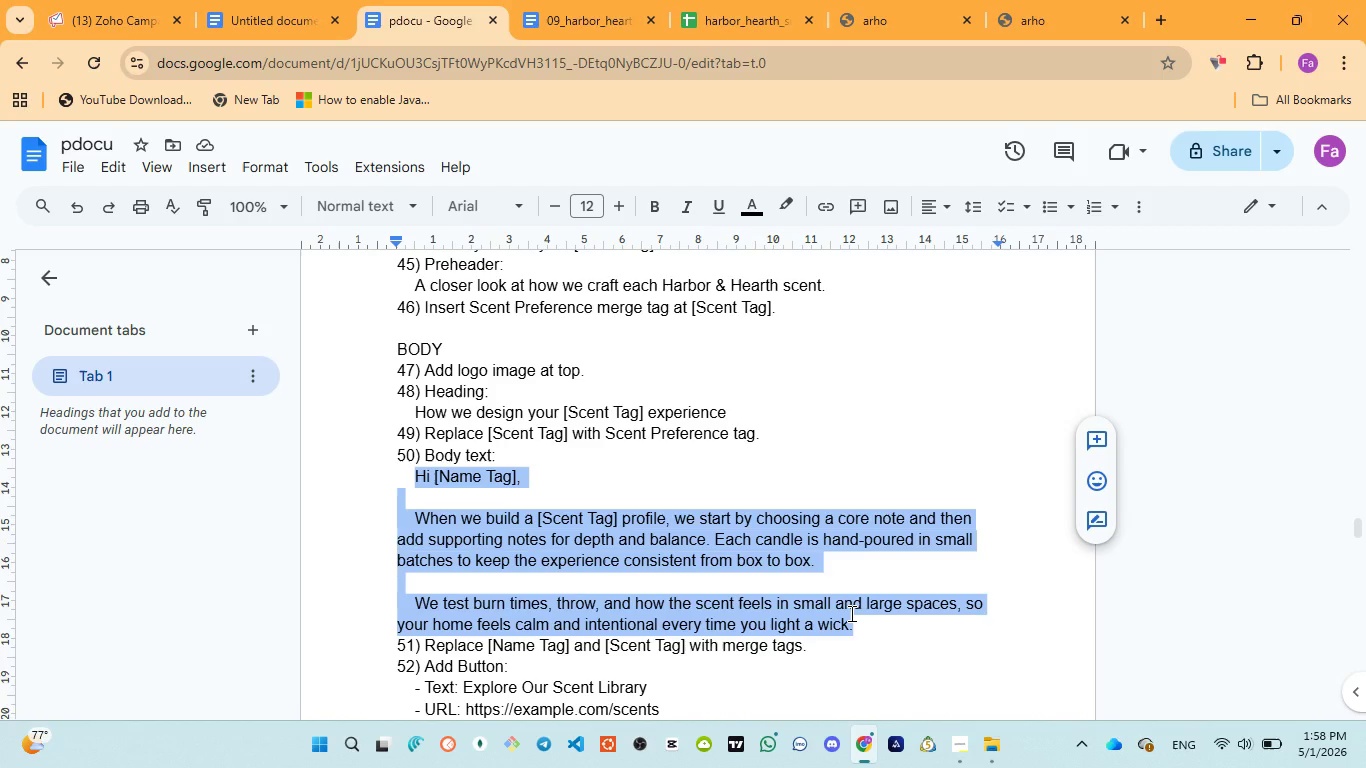 
key(Control+C)
 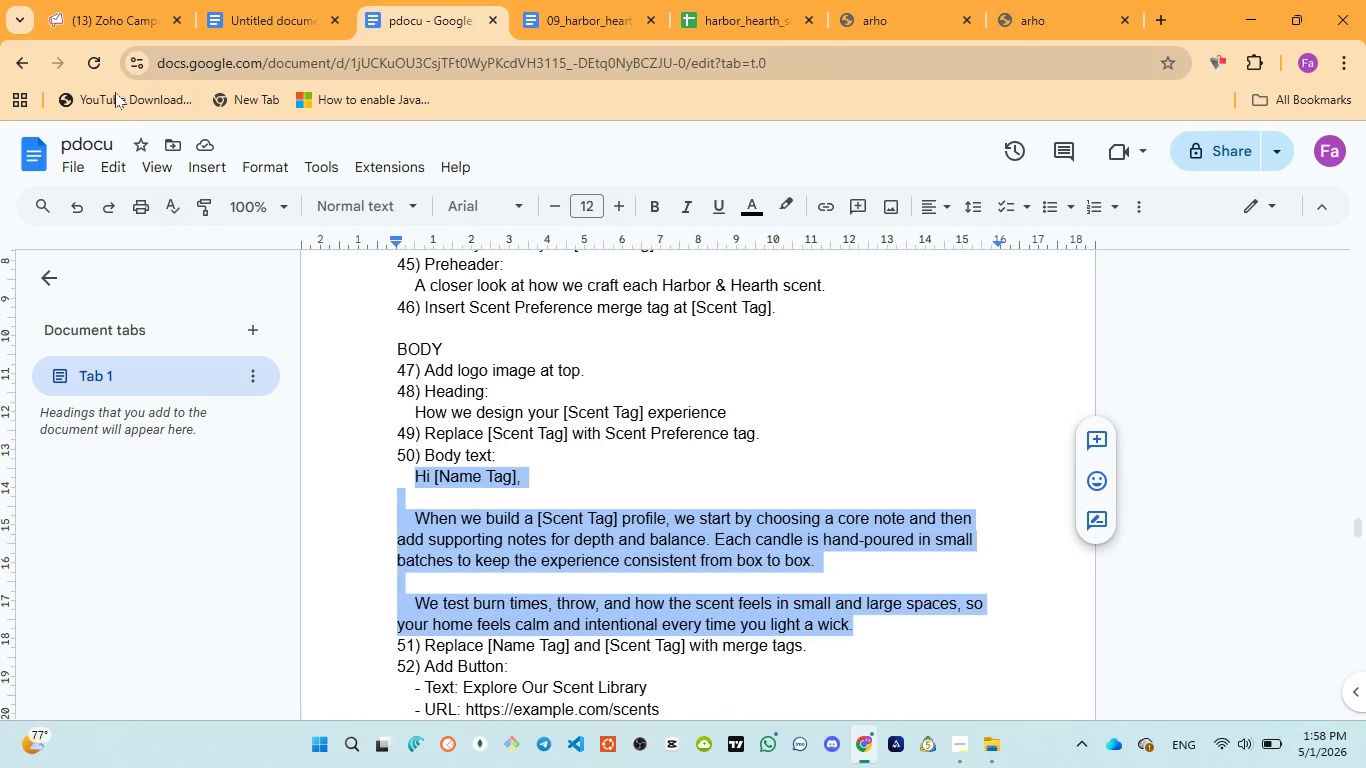 
left_click([90, 25])
 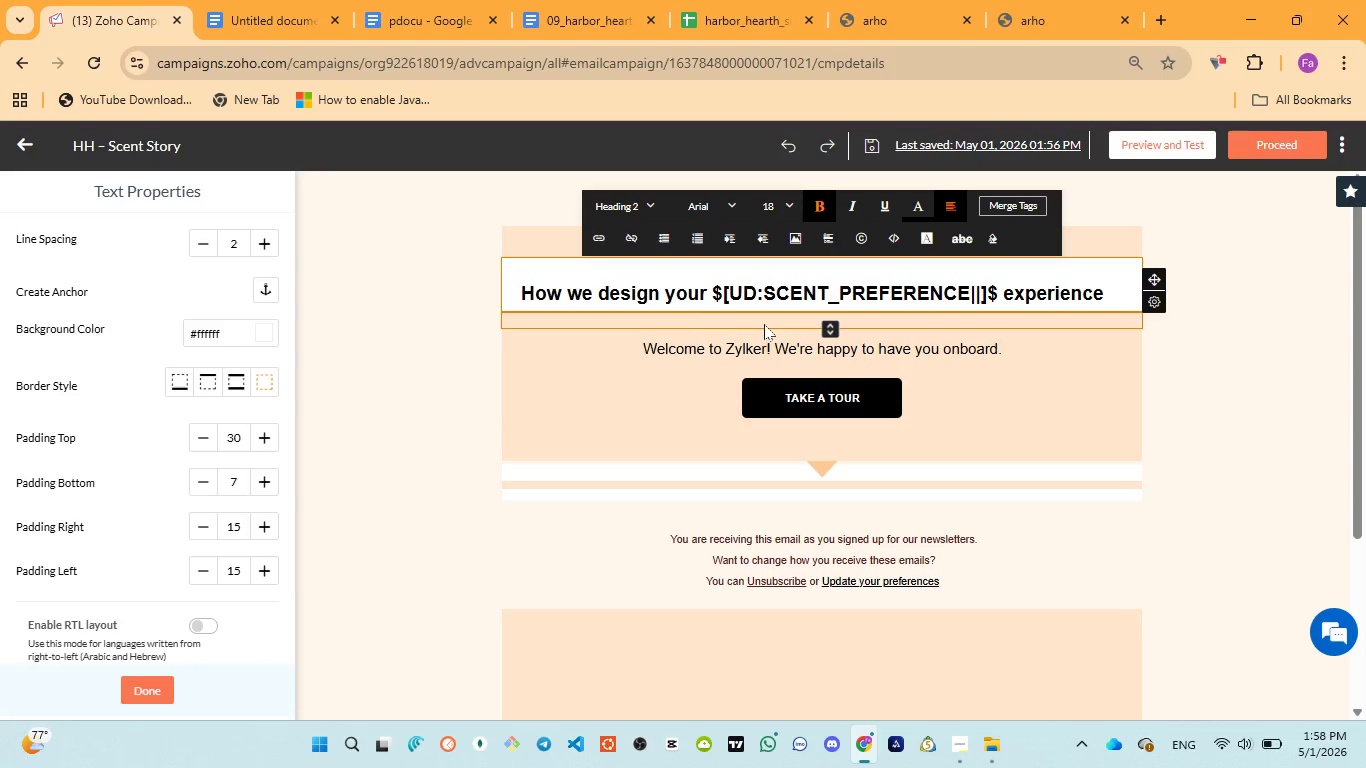 
left_click([772, 339])
 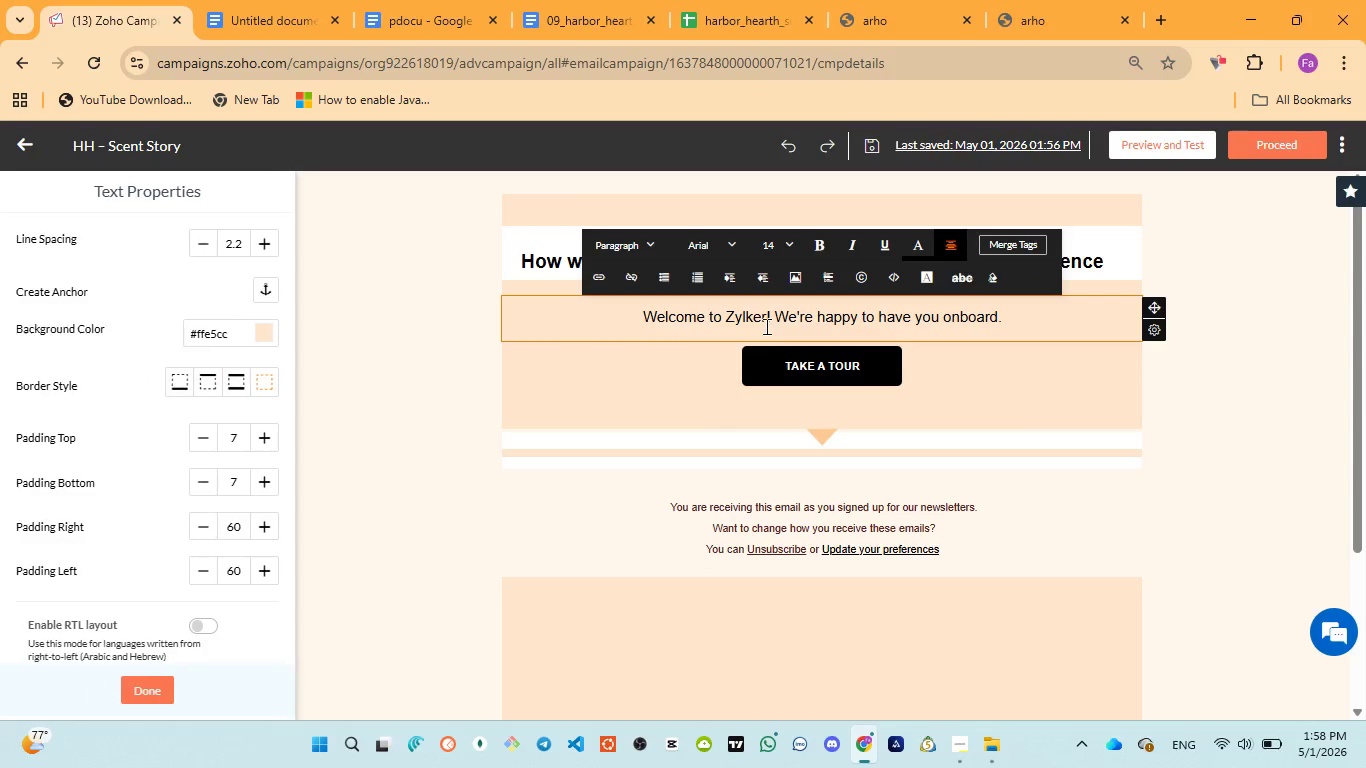 
key(Control+ControlLeft)
 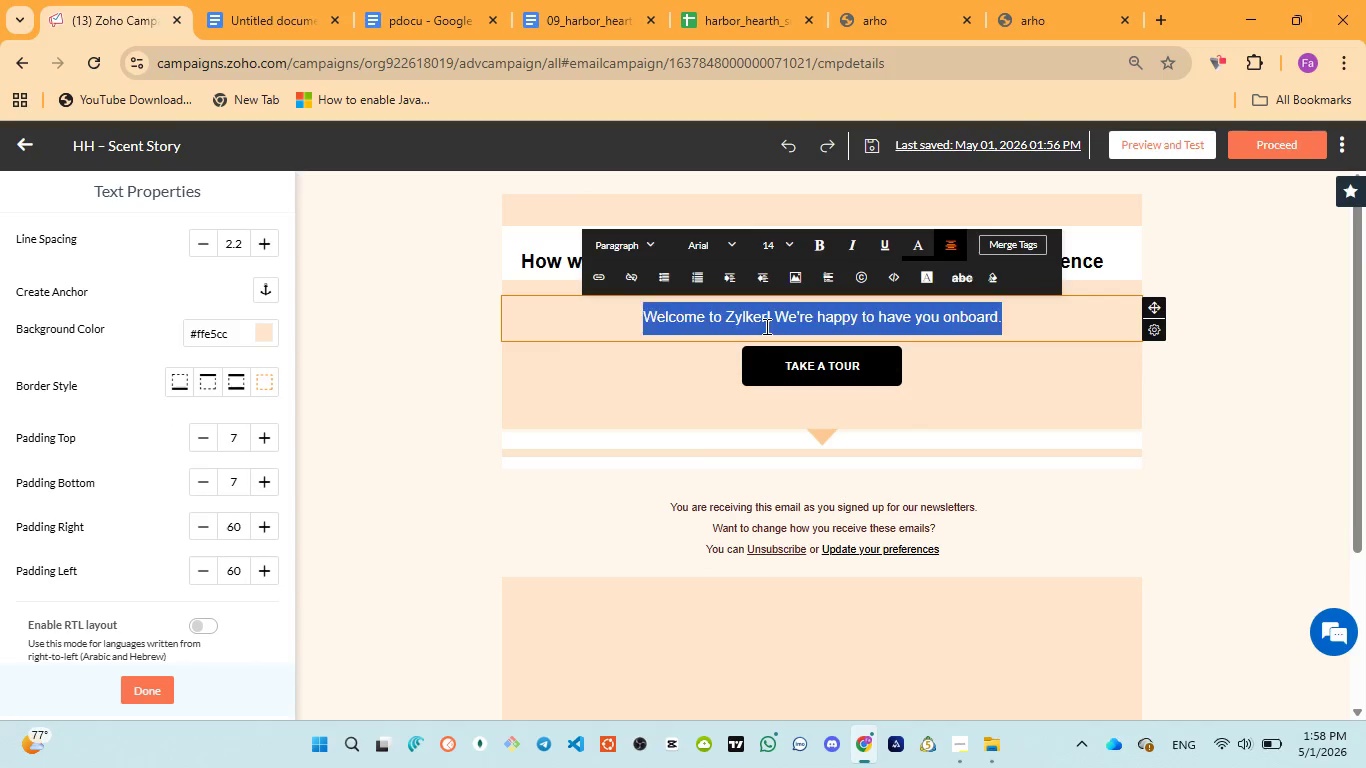 
key(Control+A)
 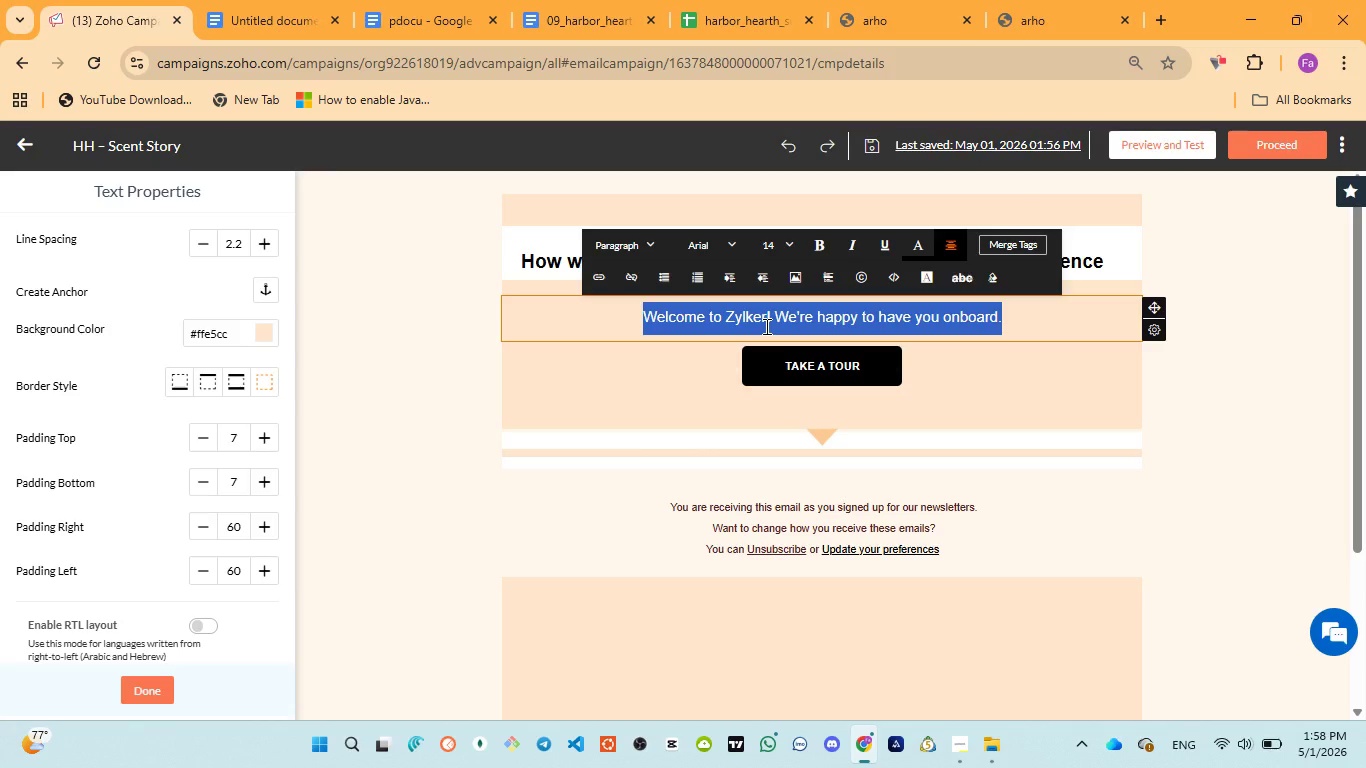 
type(Hi )
 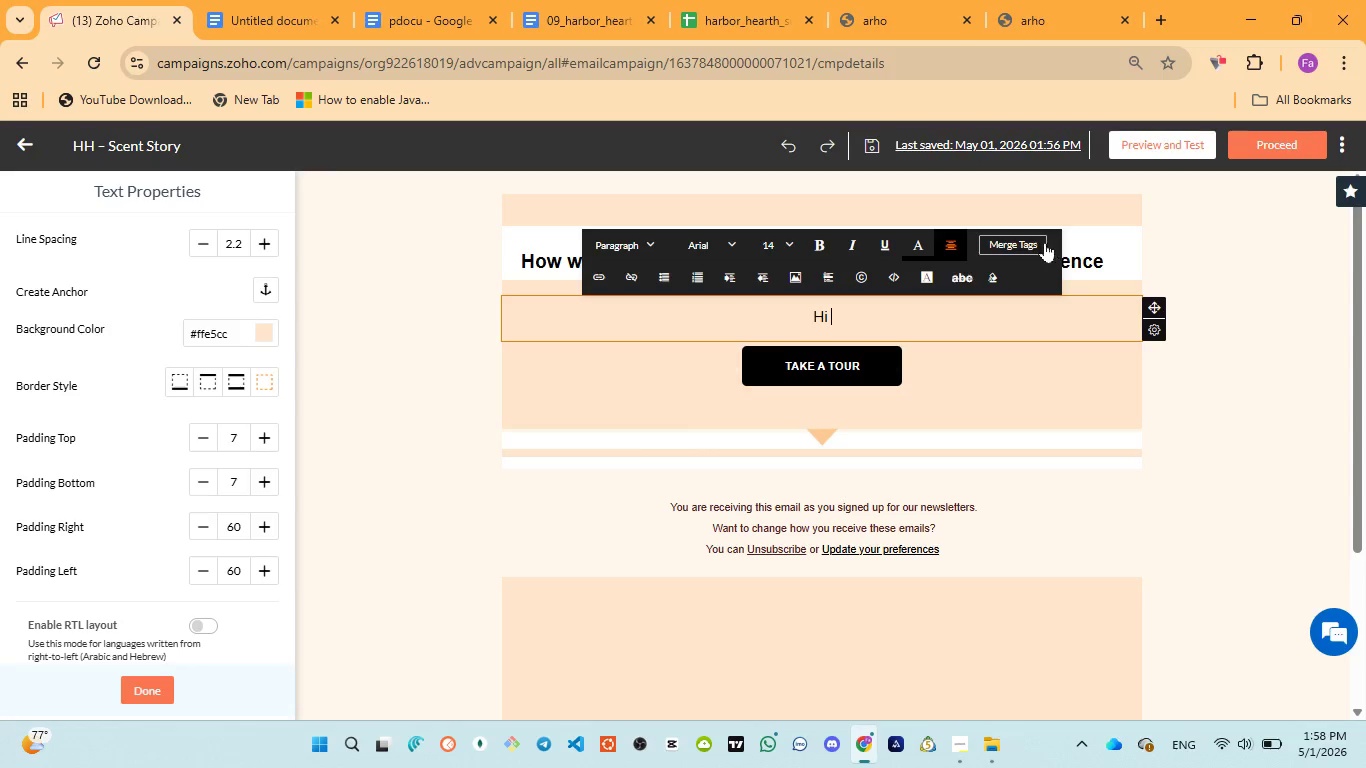 
left_click([1035, 242])
 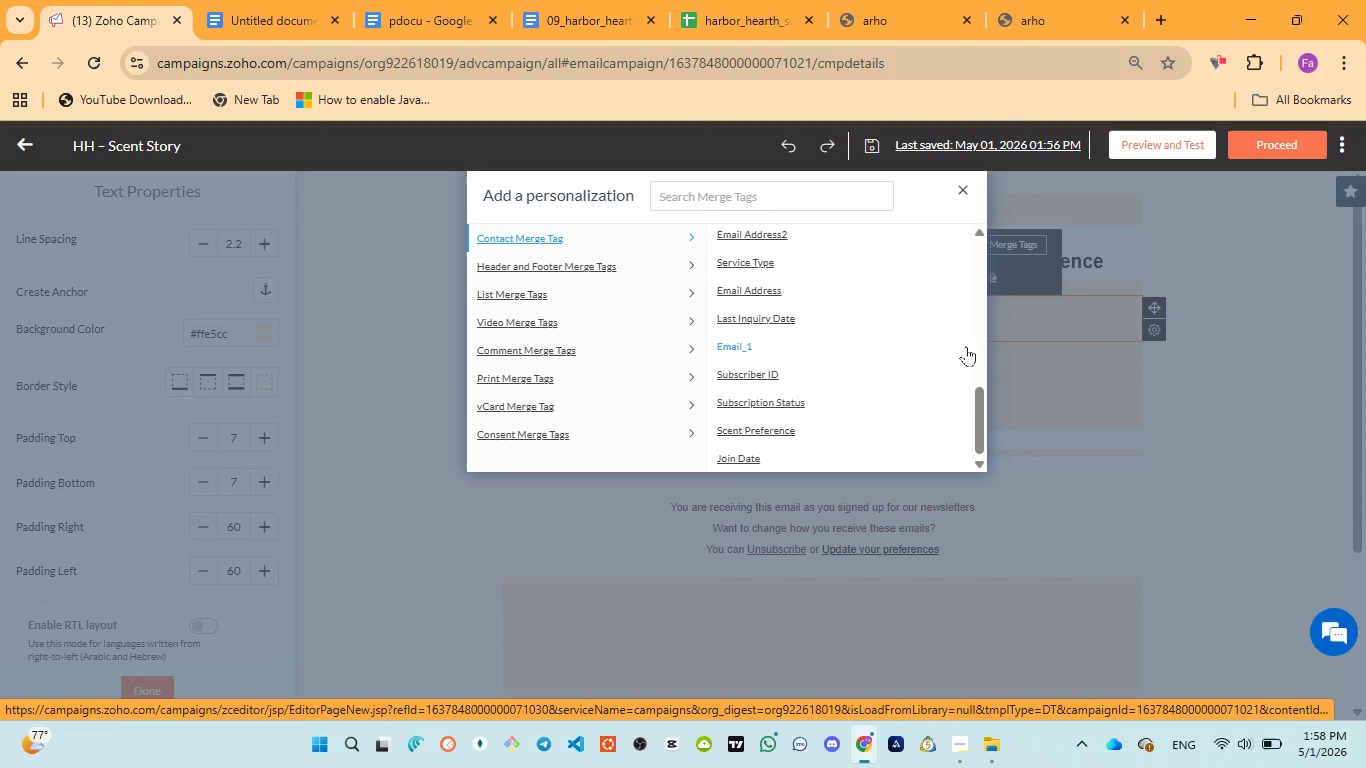 
left_click_drag(start_coordinate=[978, 440], to_coordinate=[973, 270])
 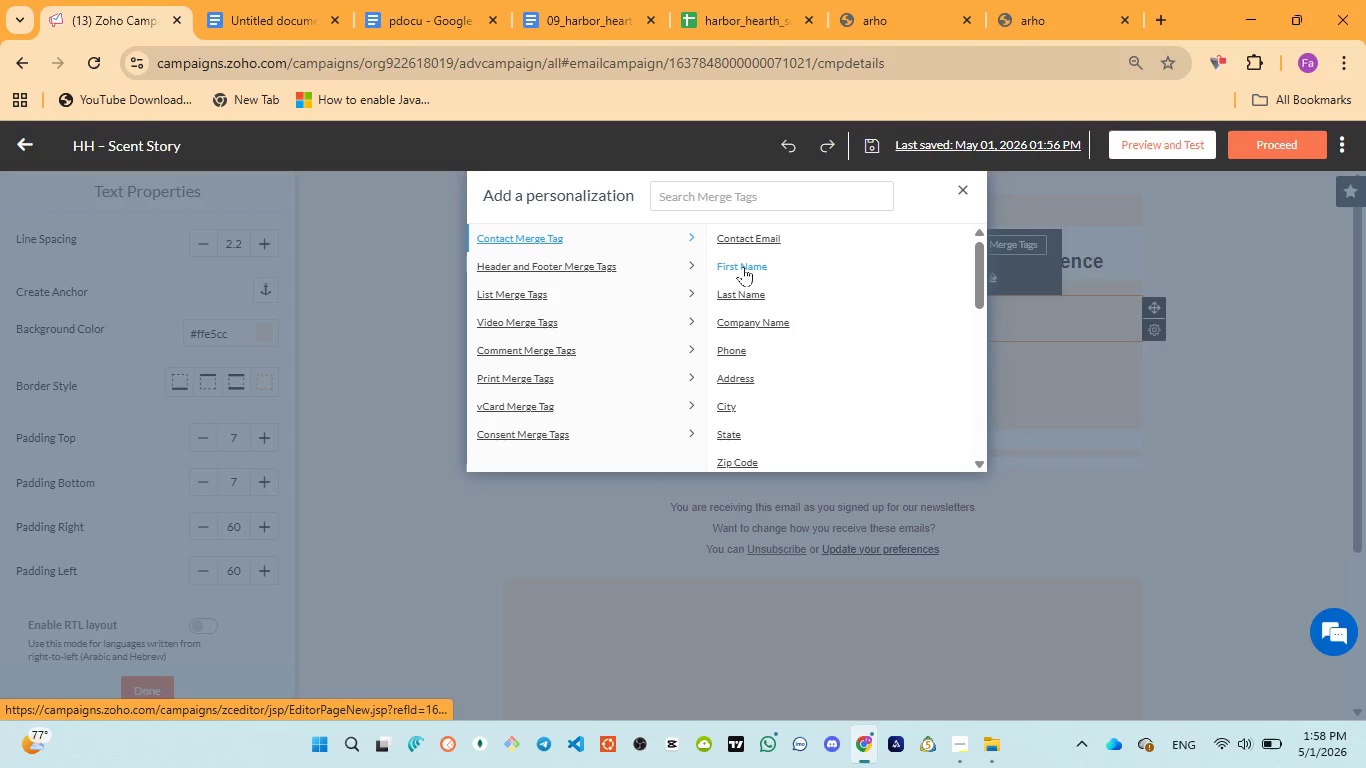 
left_click([743, 266])
 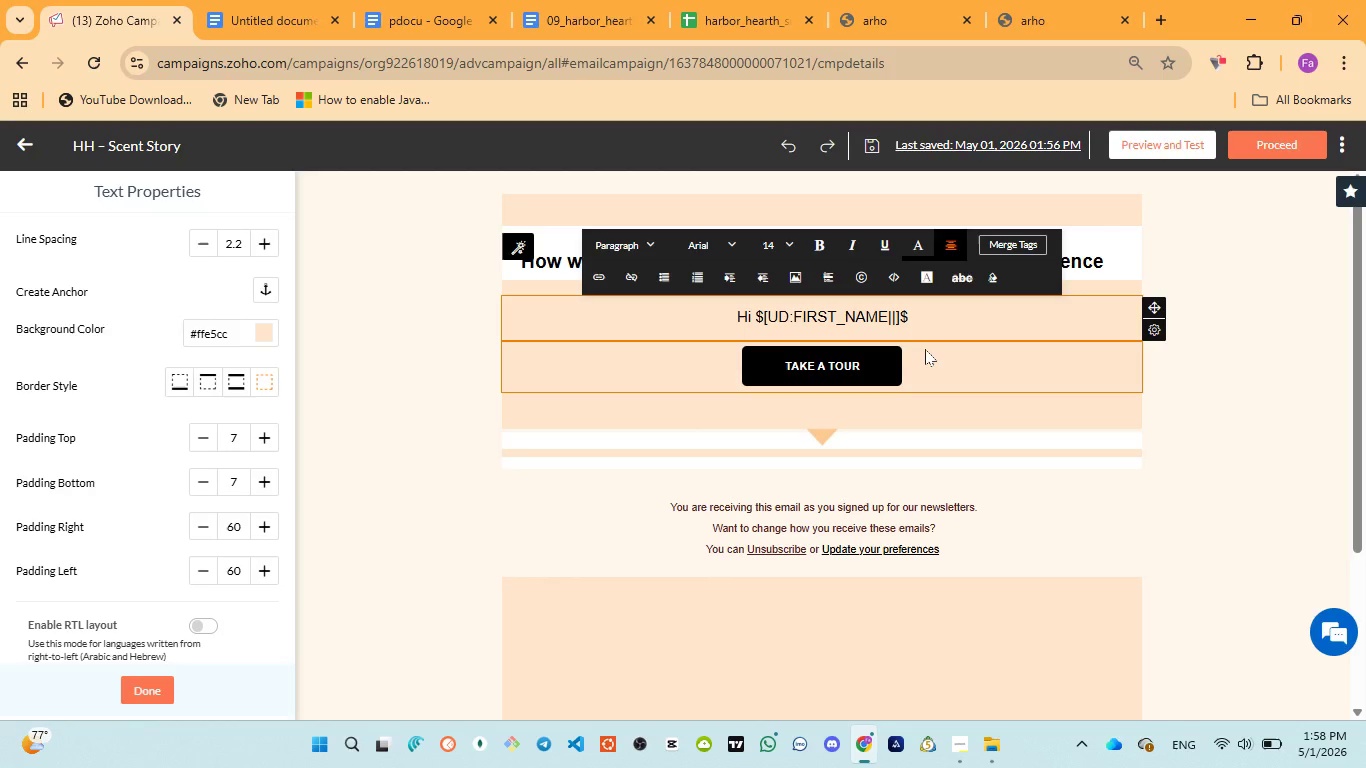 
key(Comma)
 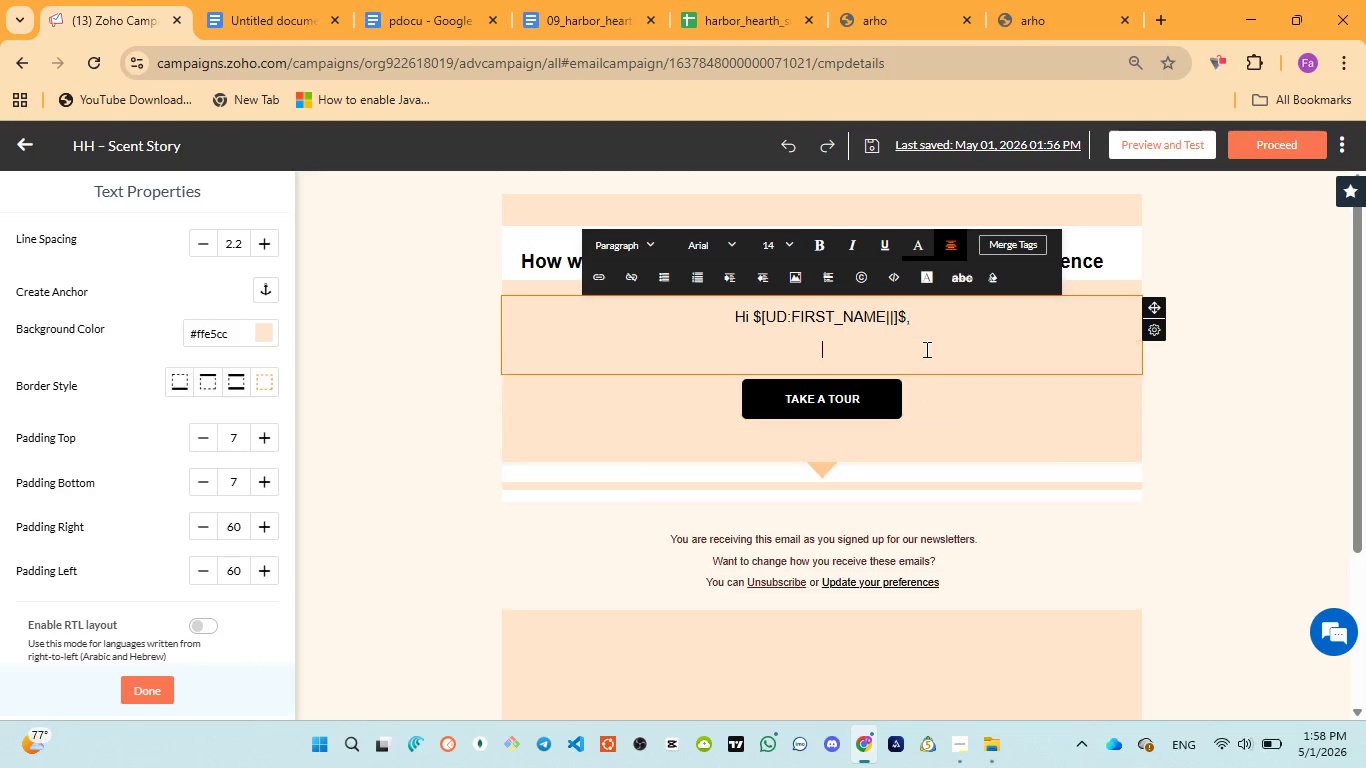 
key(Enter)
 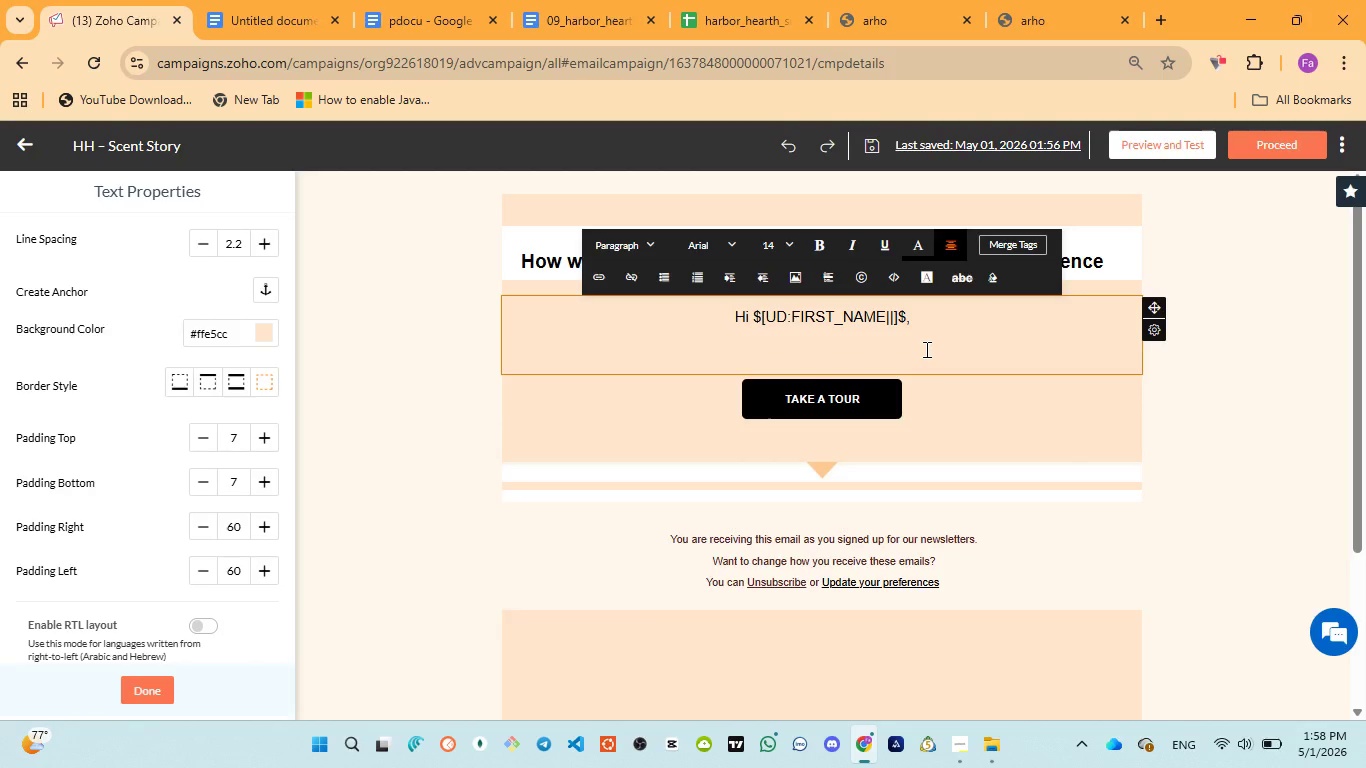 
key(Enter)
 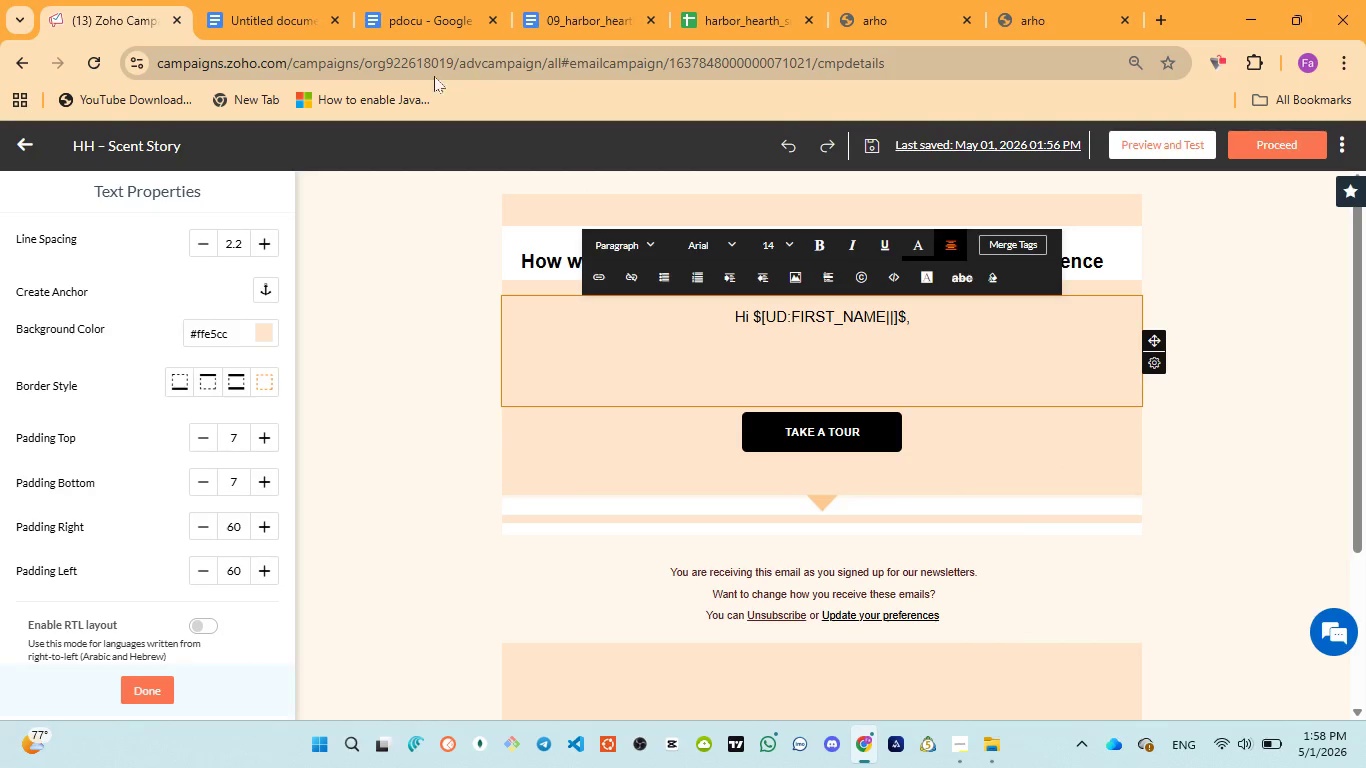 
left_click([403, 28])
 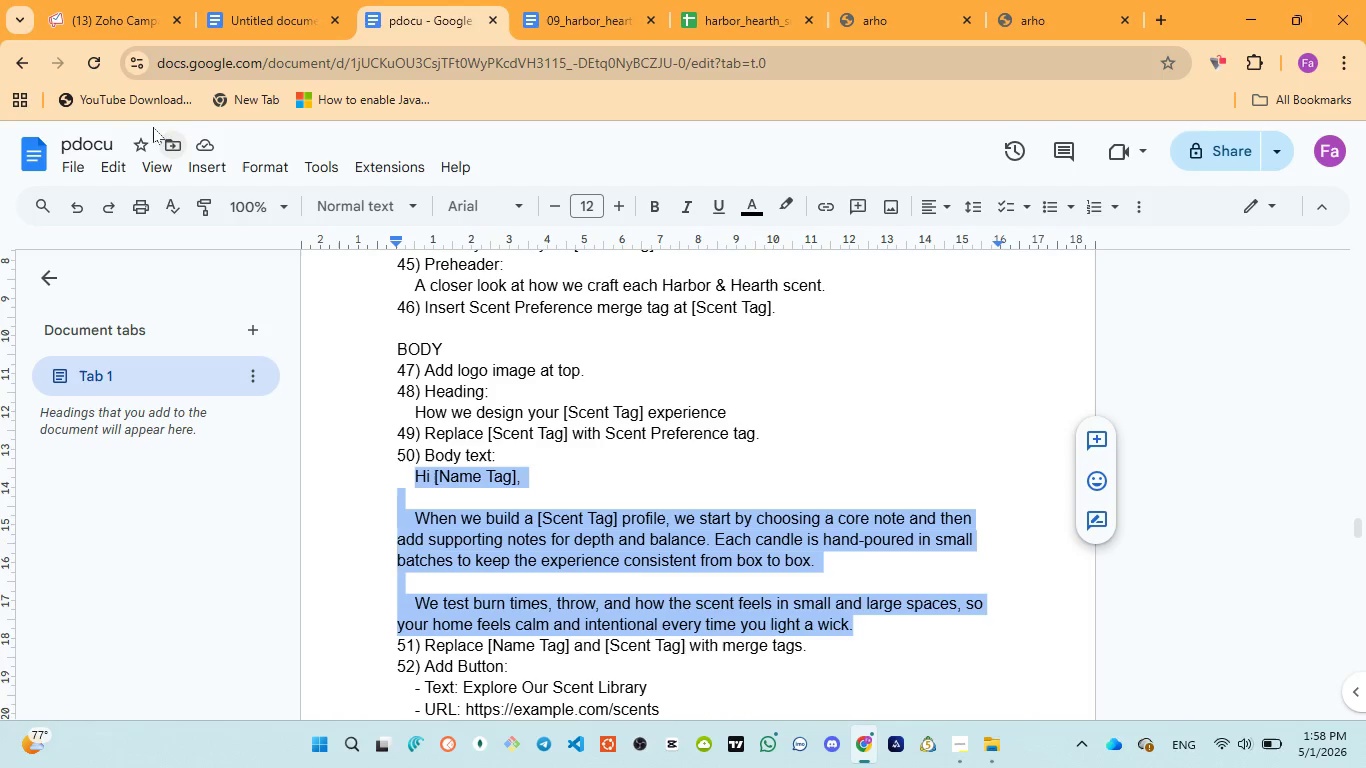 
left_click([100, 15])
 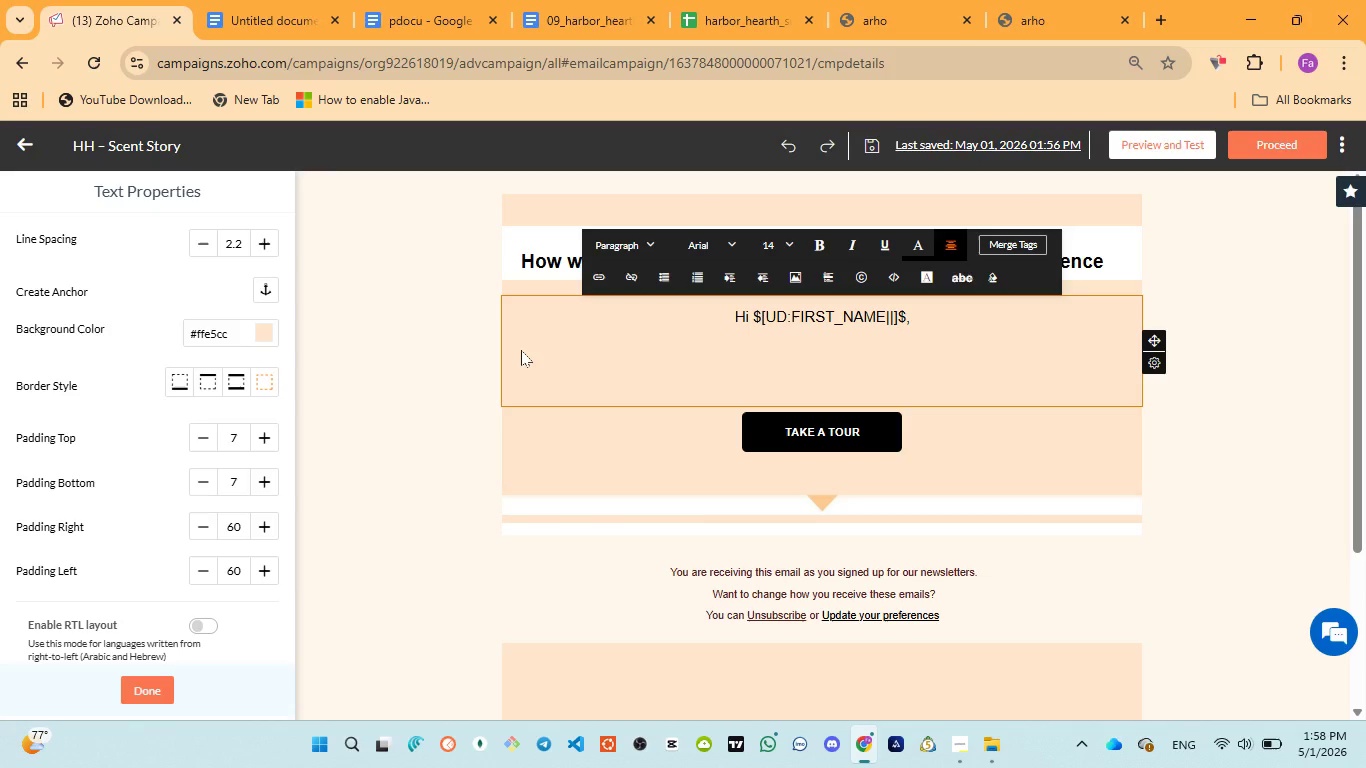 
type(When we build a scent )
 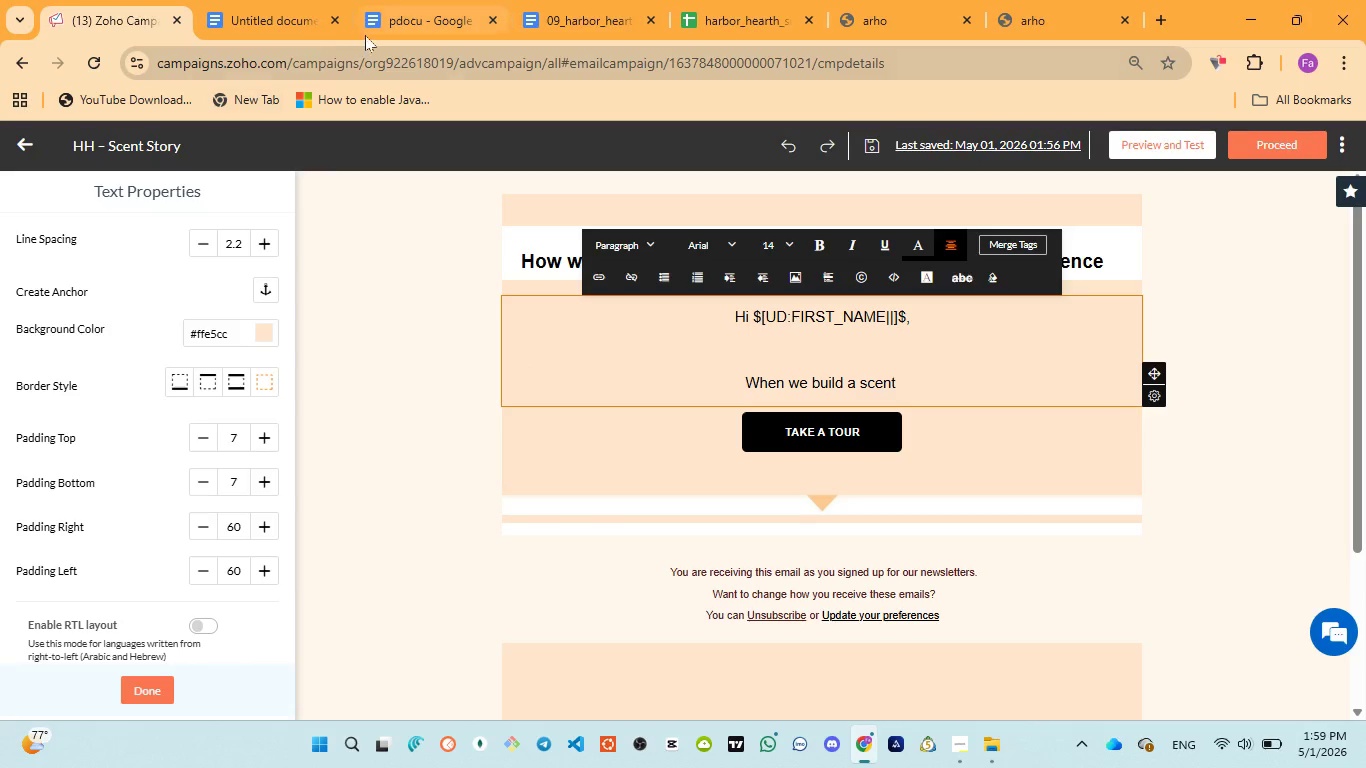 
left_click([365, 35])
 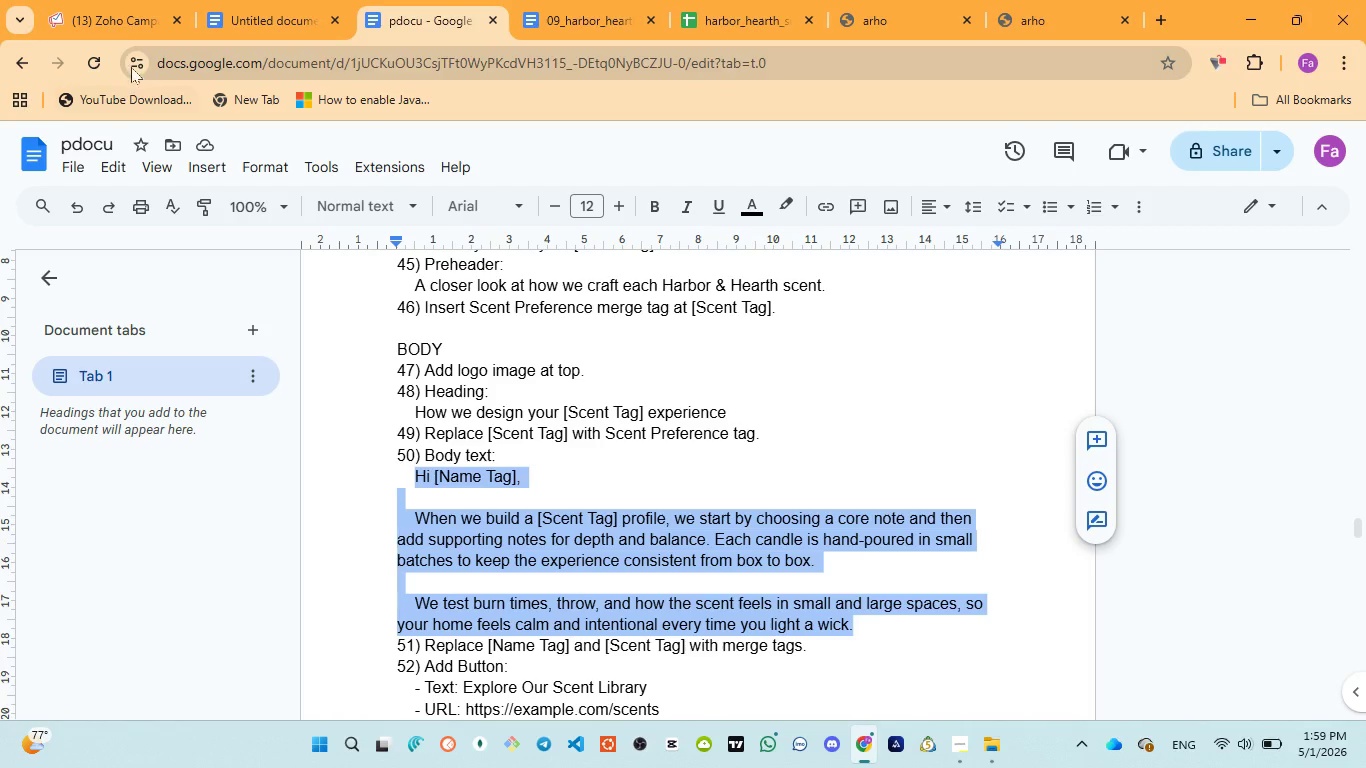 
left_click([102, 0])
 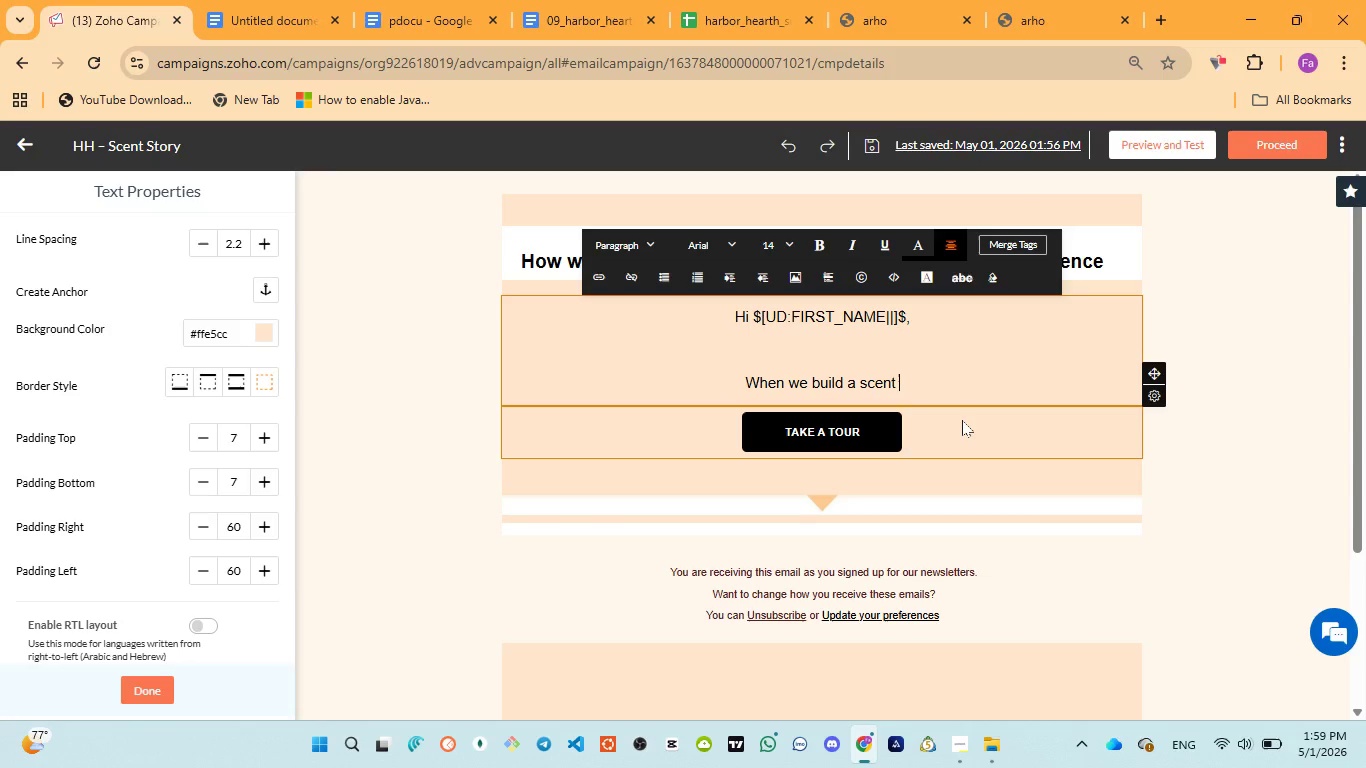 
key(Backspace)
key(Backspace)
key(Backspace)
key(Backspace)
key(Backspace)
key(Backspace)
type(\)
key(Backspace)
type([scent tag], )
 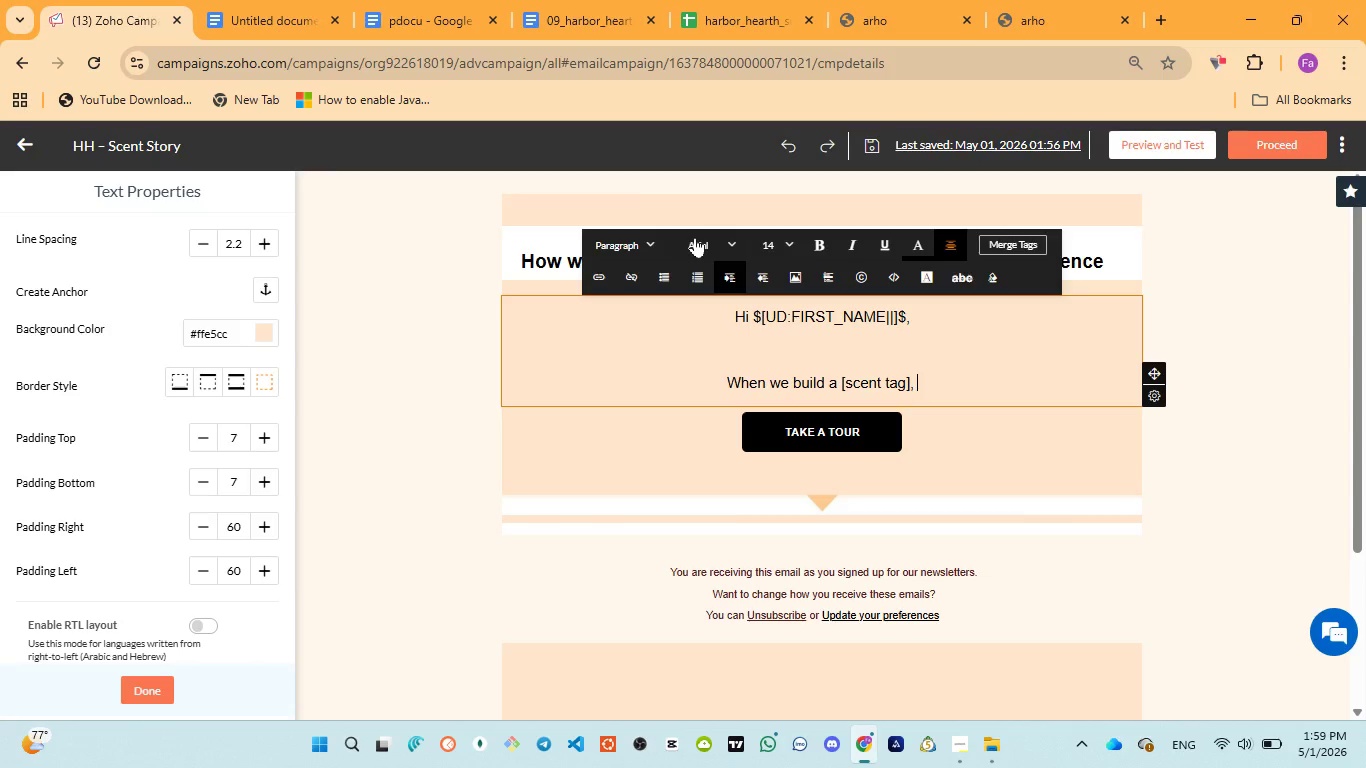 
left_click([419, 20])
 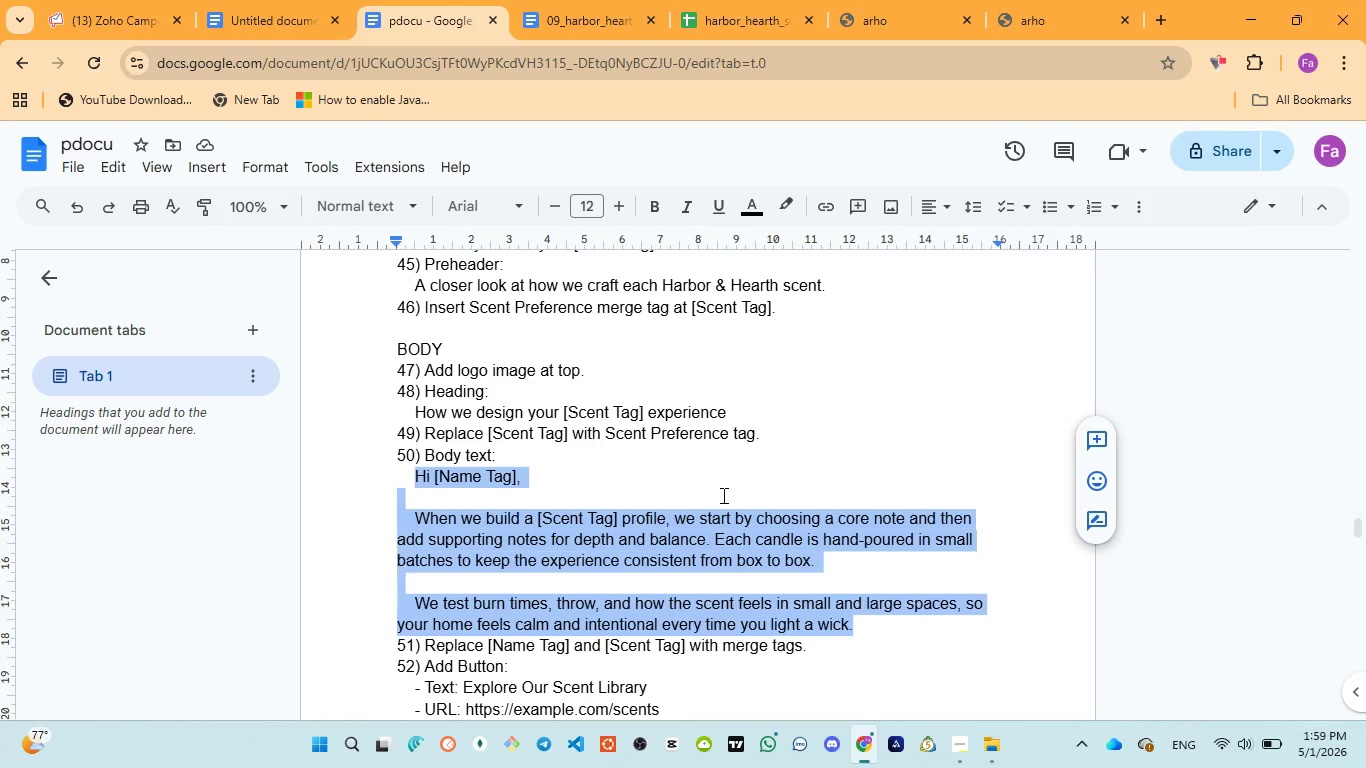 
wait(9.34)
 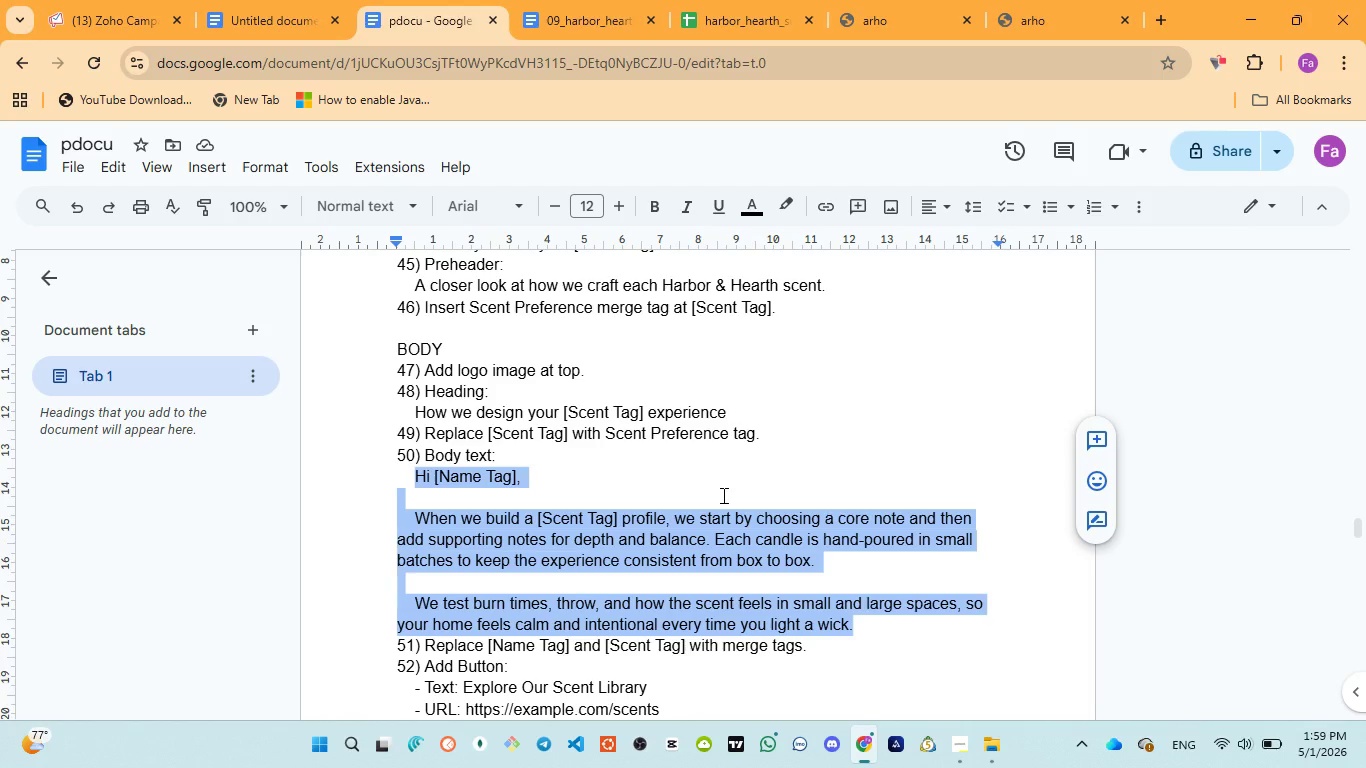 
left_click([107, 21])
 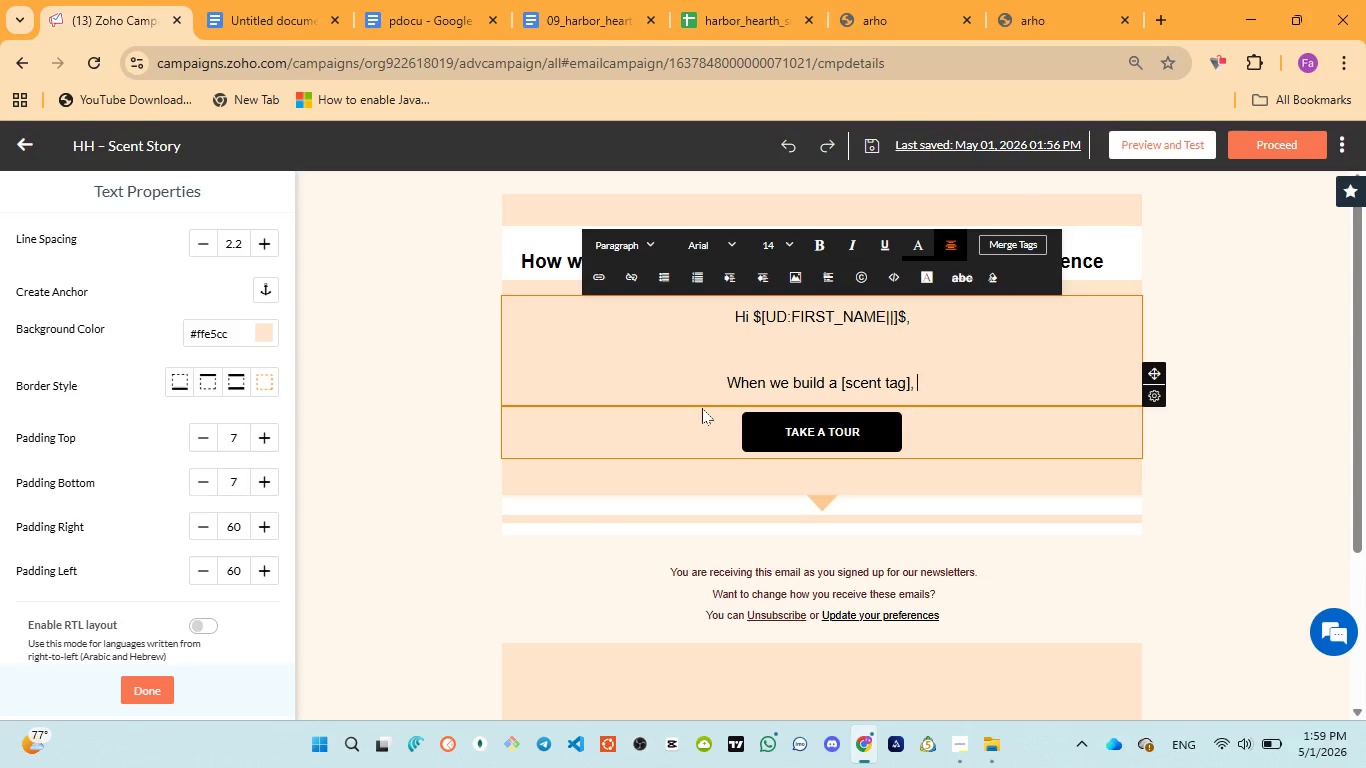 
type(we start by choosing )
 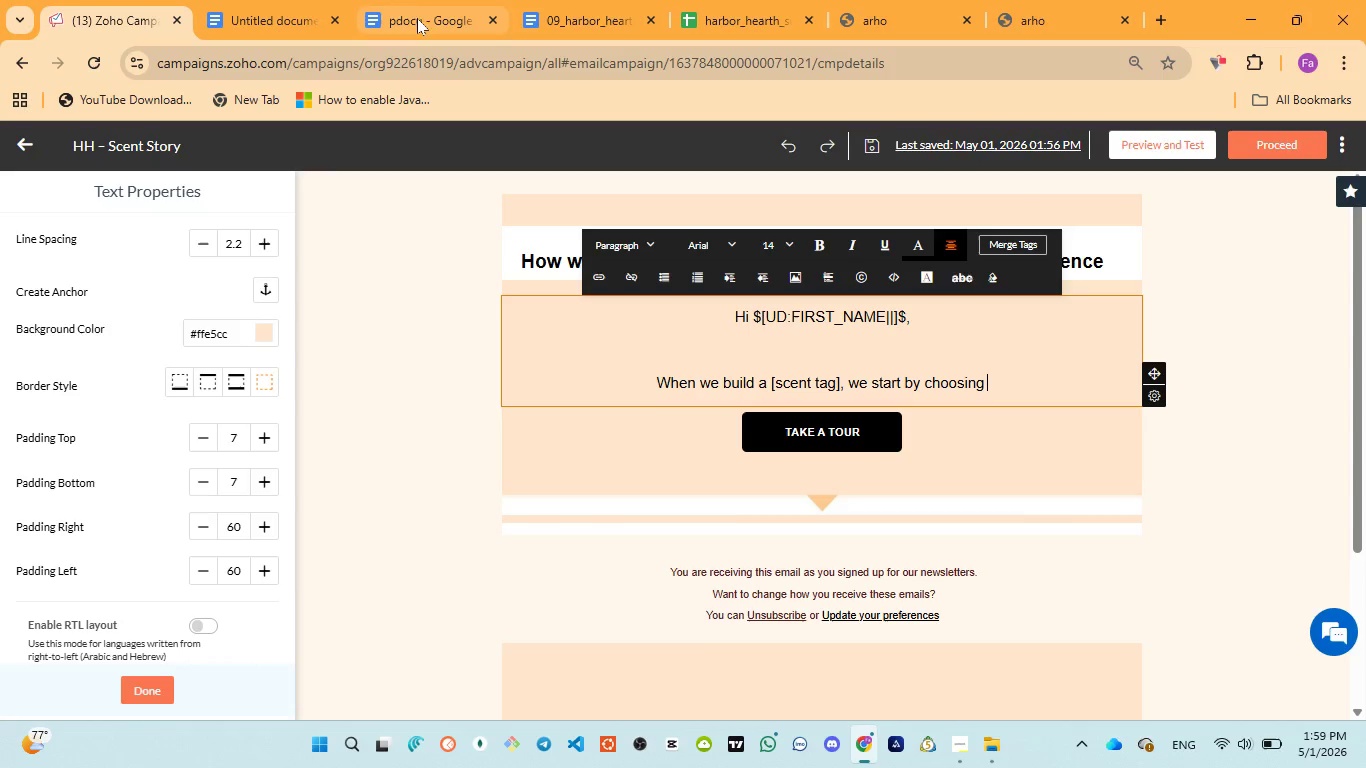 
left_click([414, 13])
 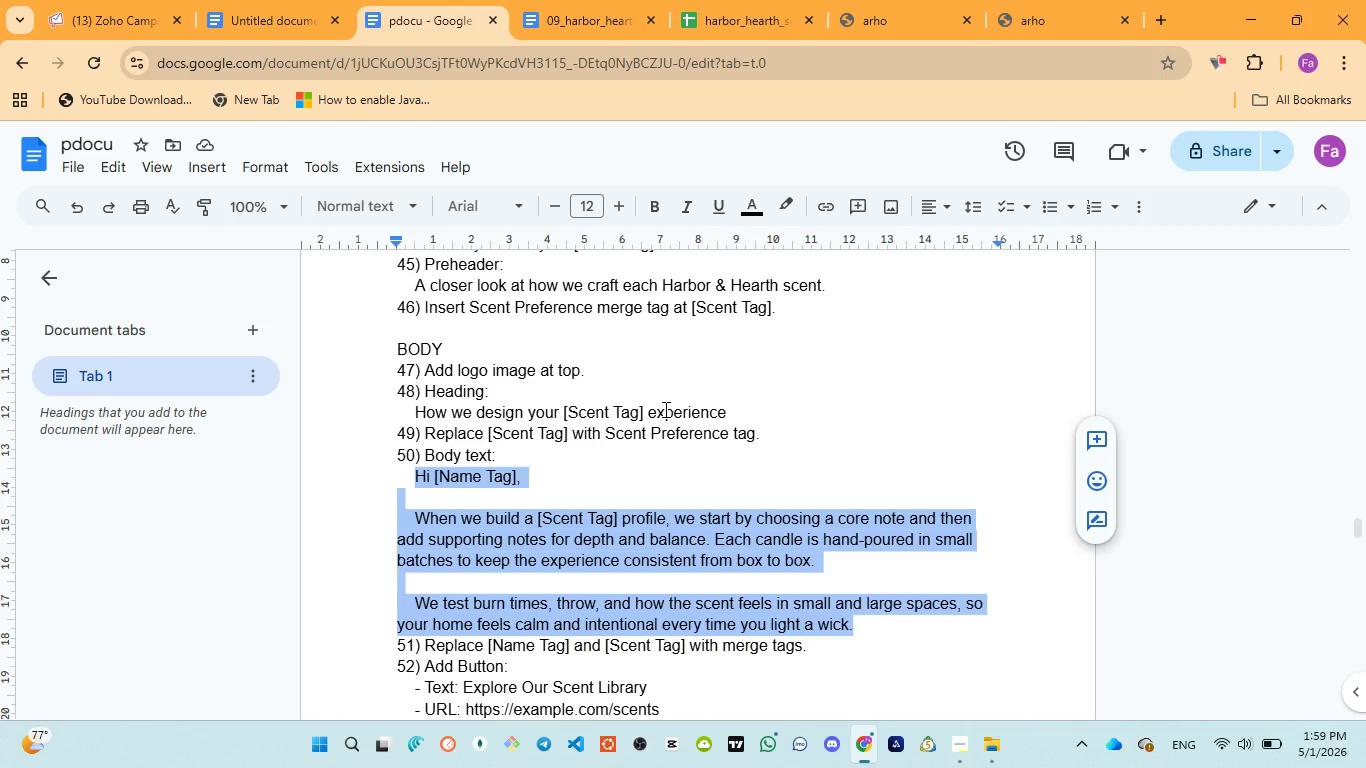 
wait(13.28)
 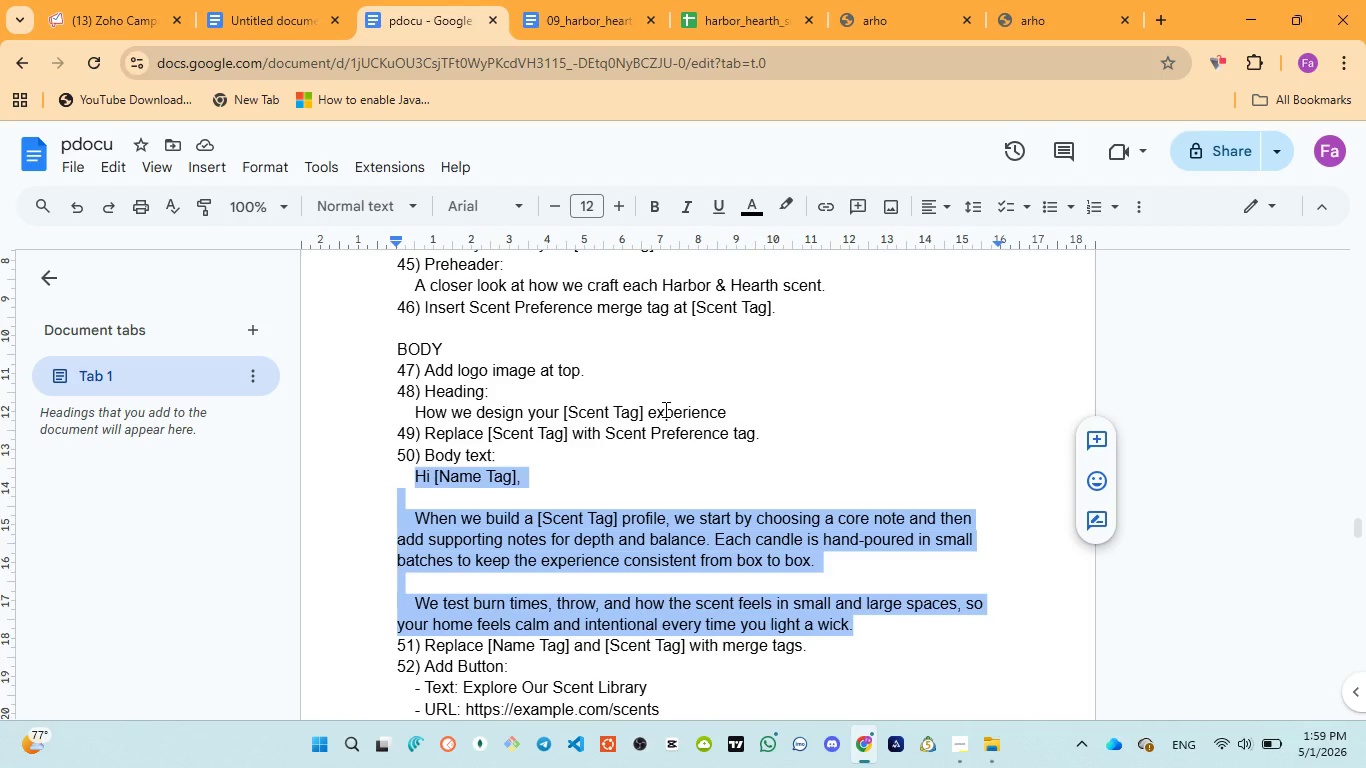 
left_click([92, 15])
 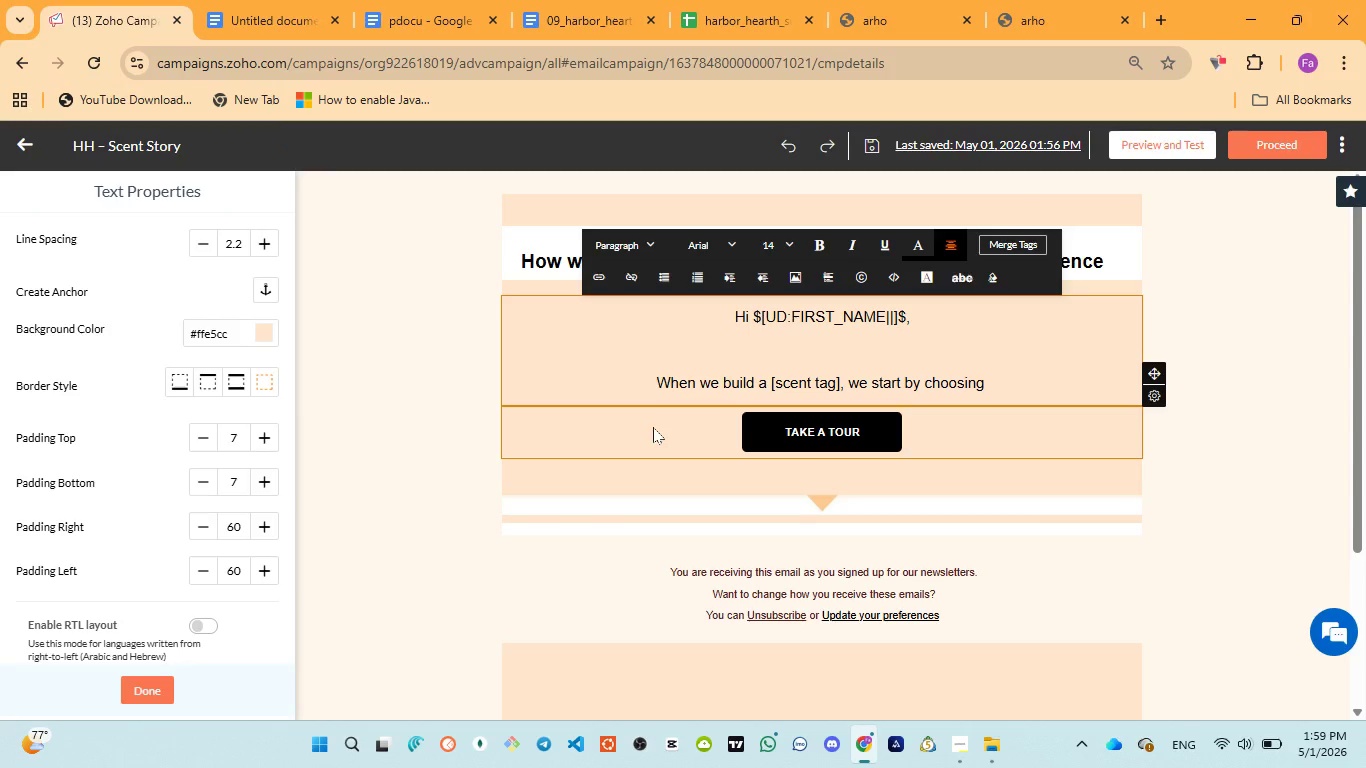 
type(a core note and )
 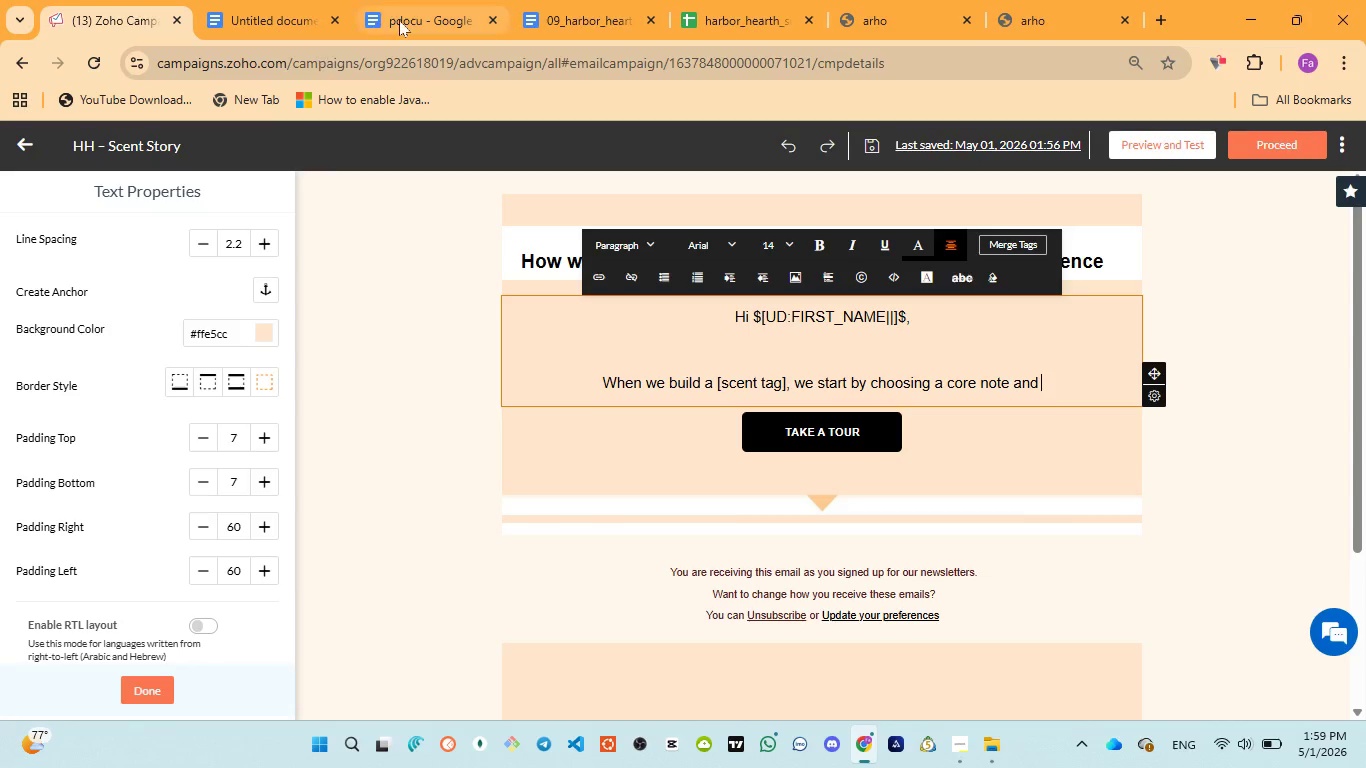 
left_click([399, 20])
 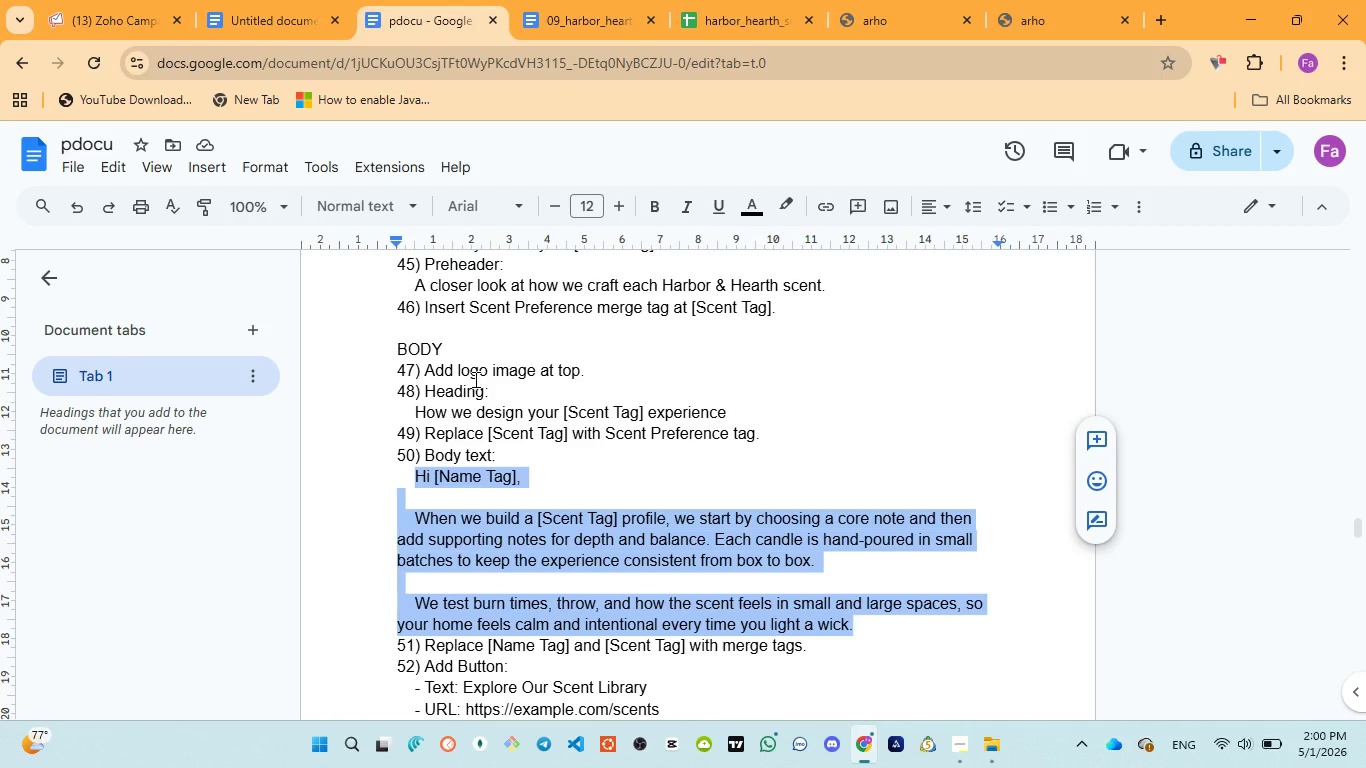 
left_click([90, 19])
 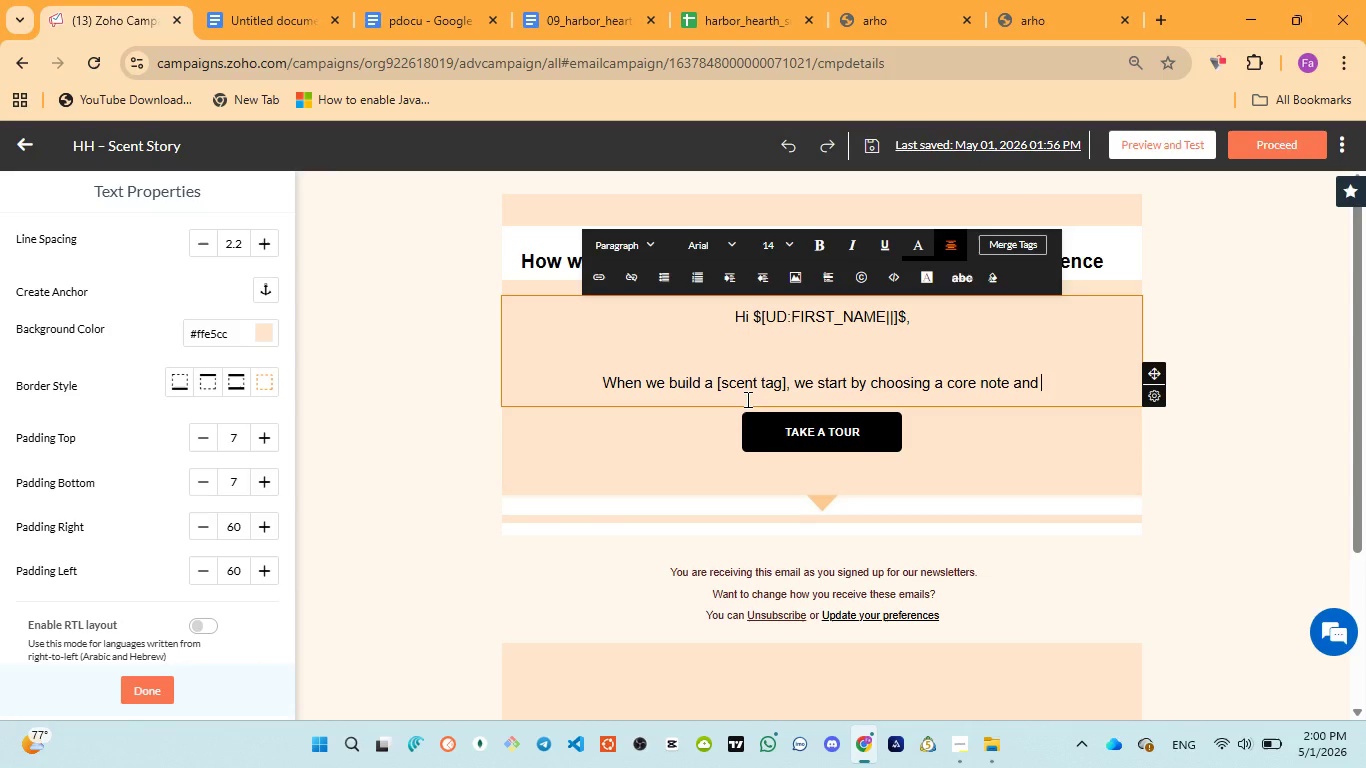 
type(add support )
 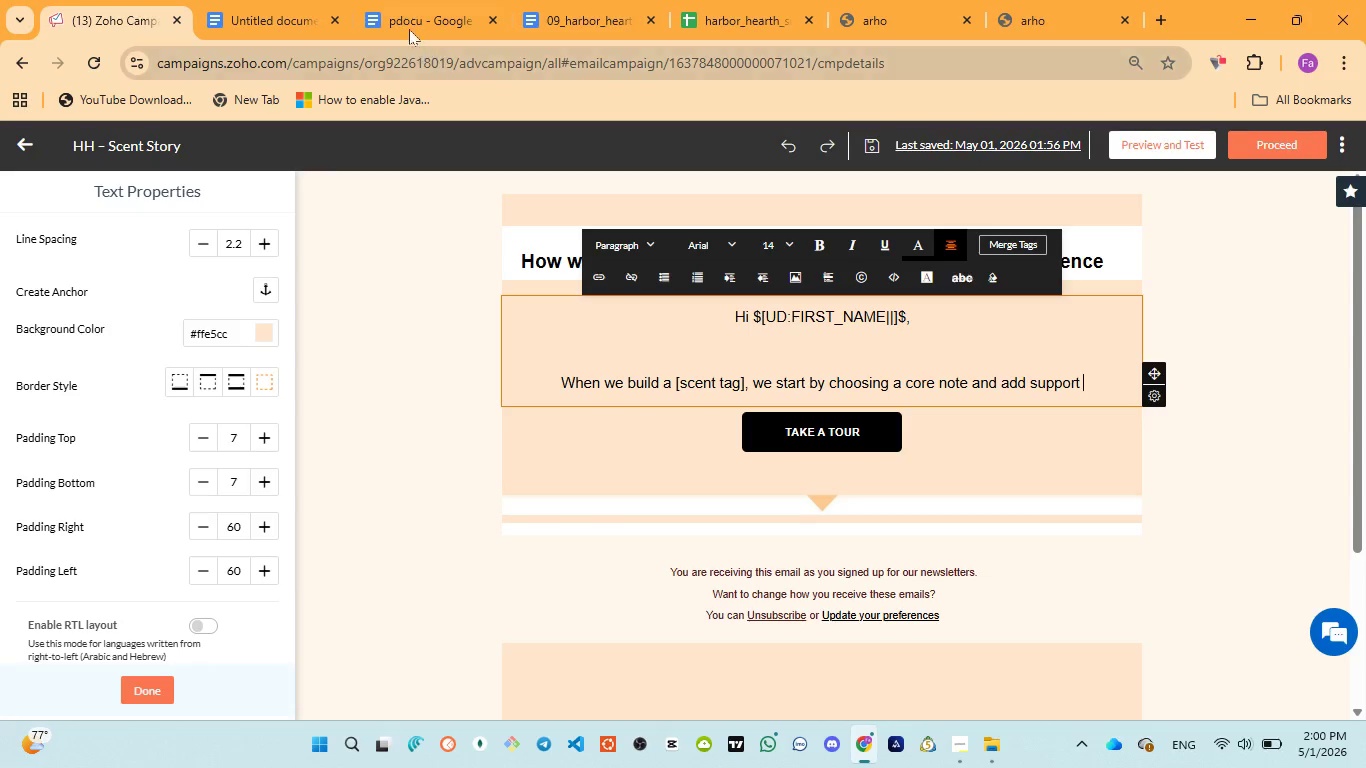 
left_click([401, 19])
 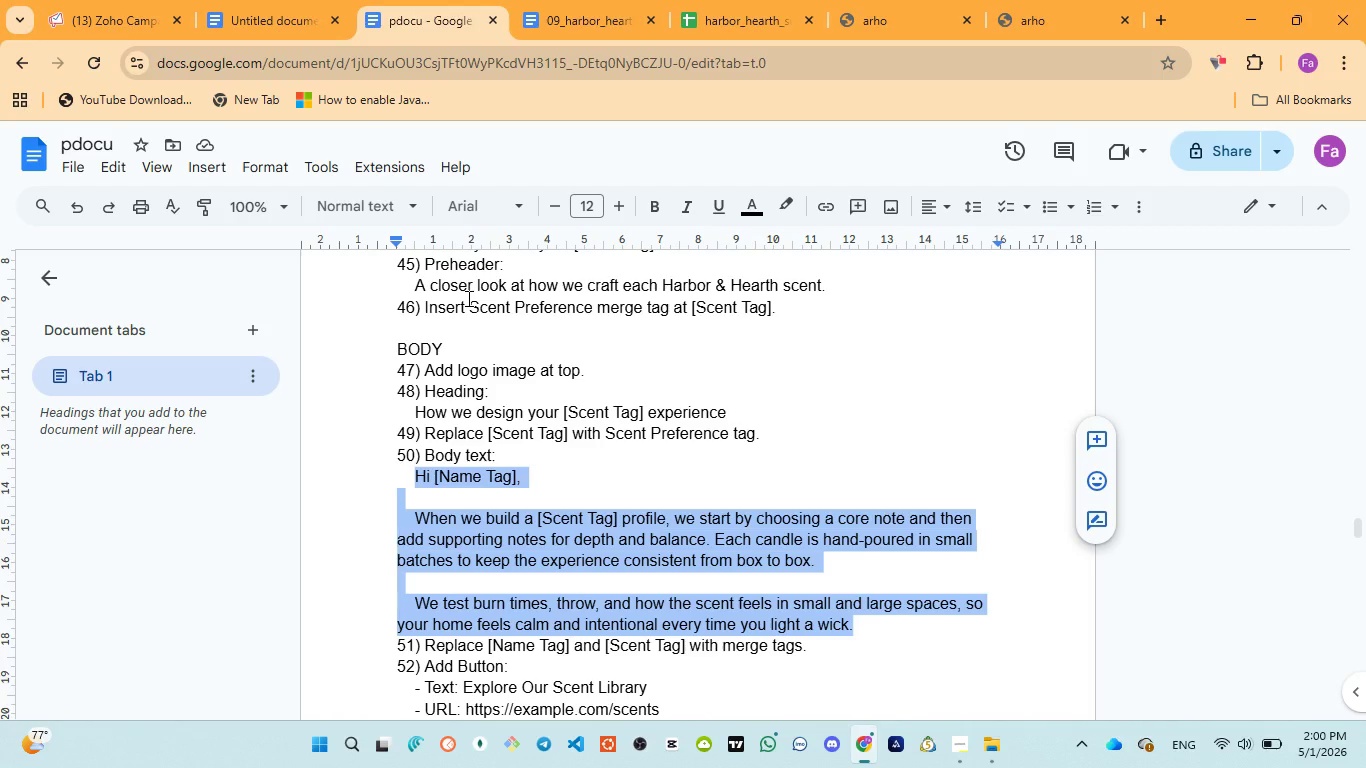 
wait(7.5)
 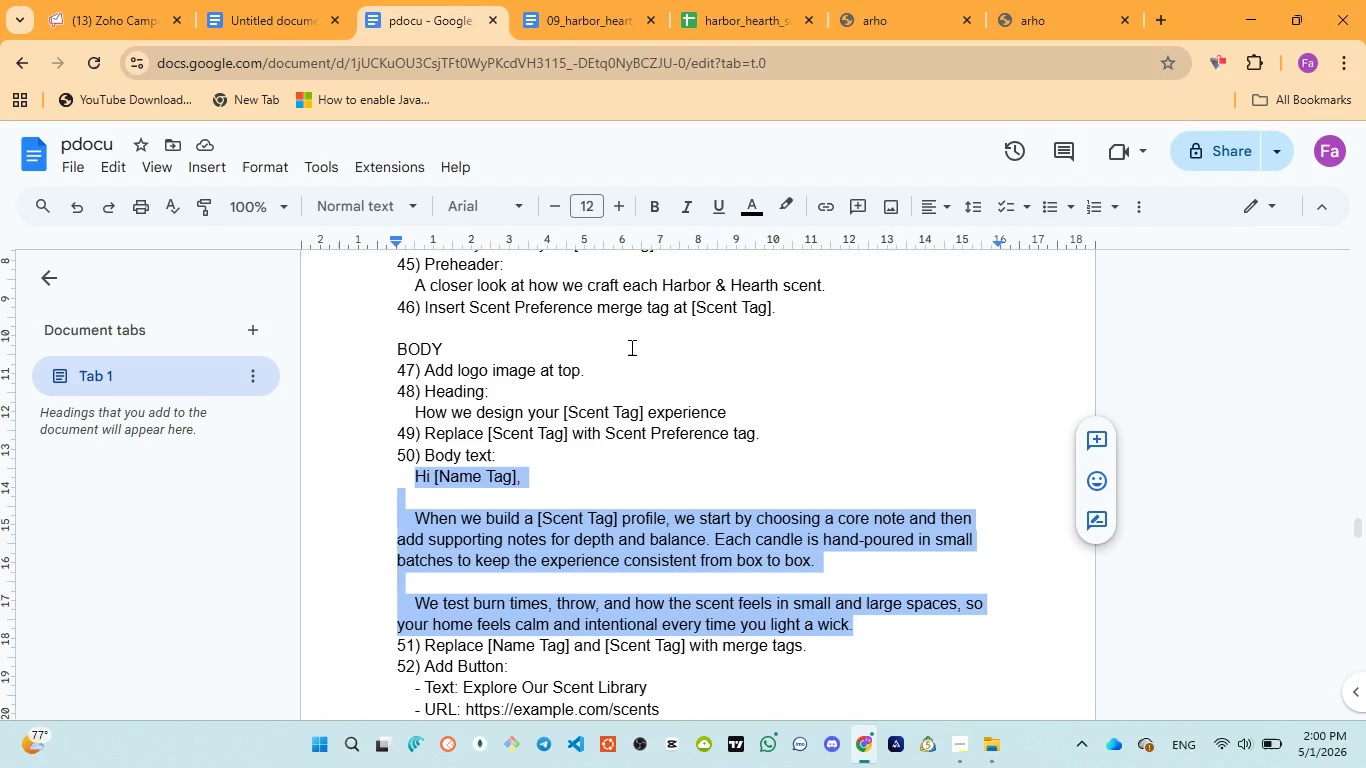 
left_click([100, 16])
 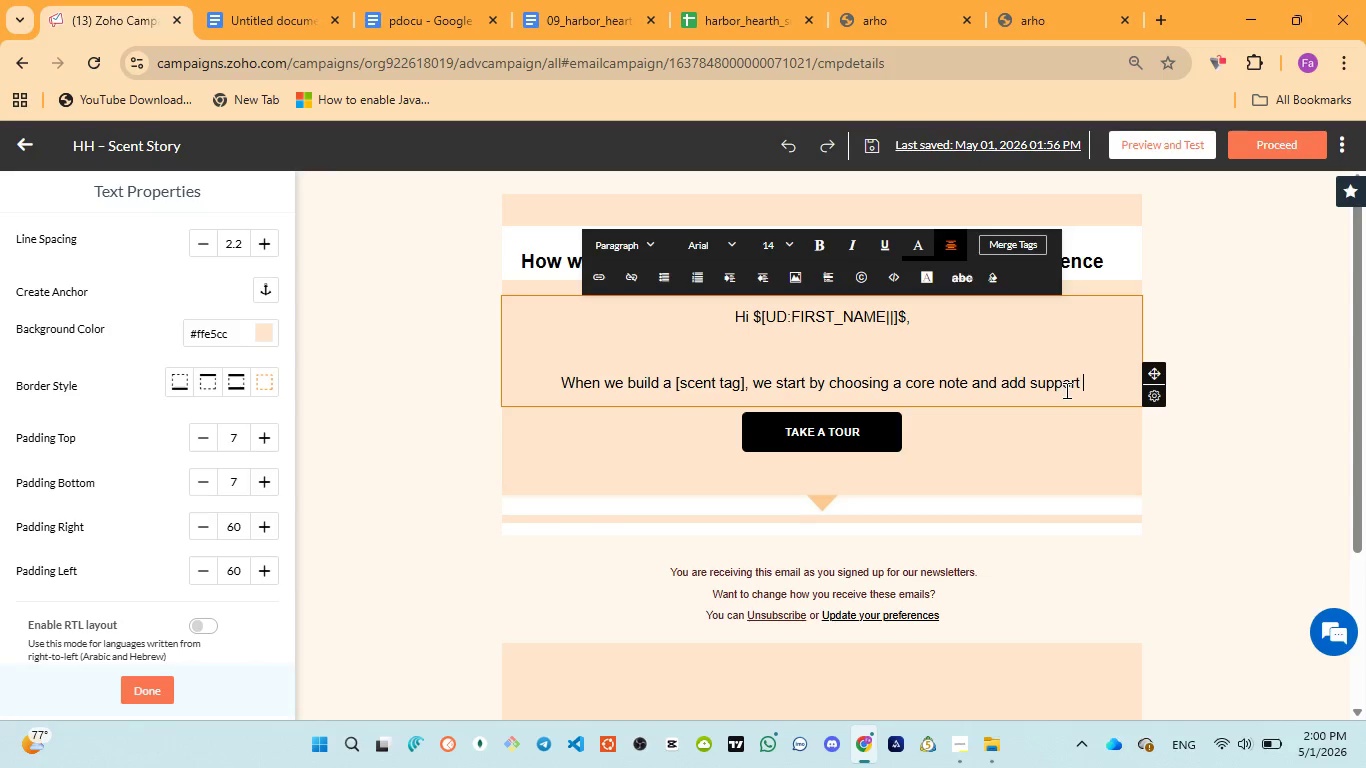 
key(Backspace)
type(ing )
 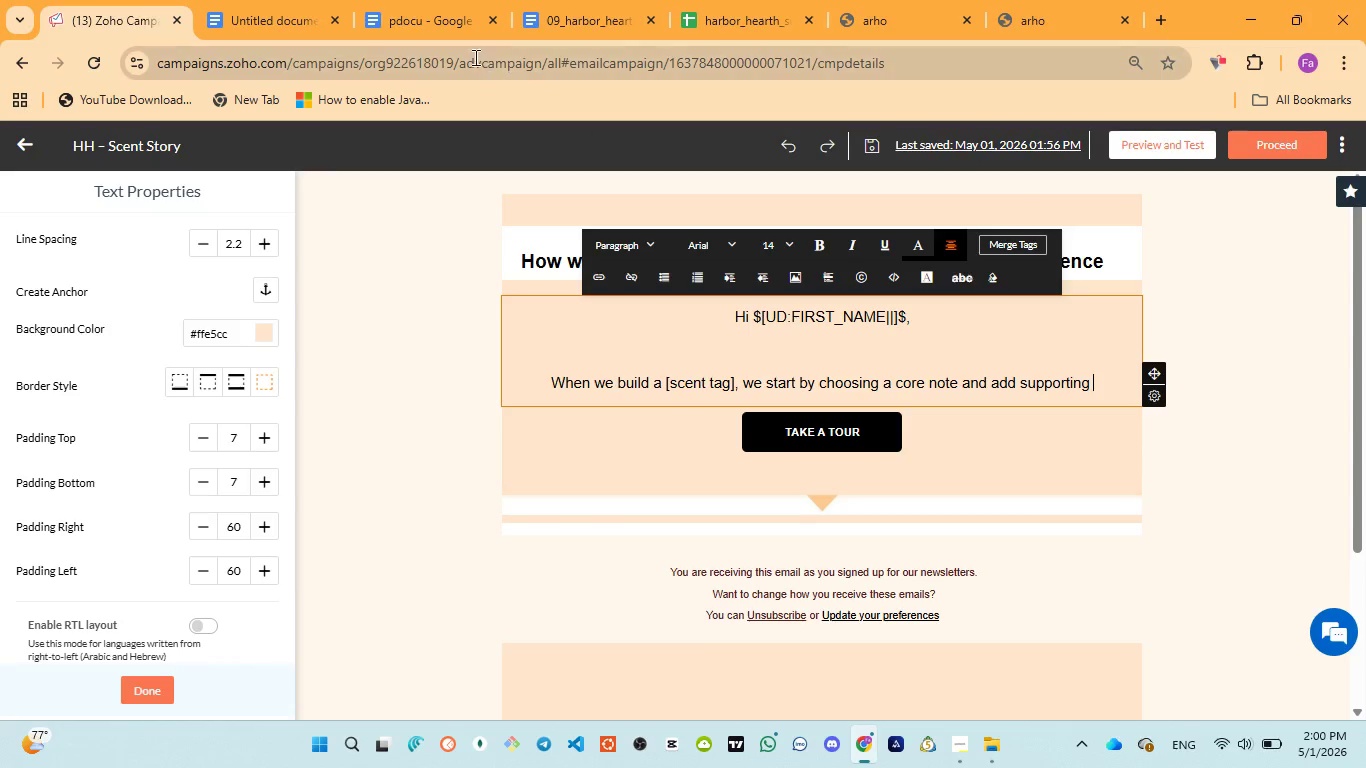 
left_click([427, 20])
 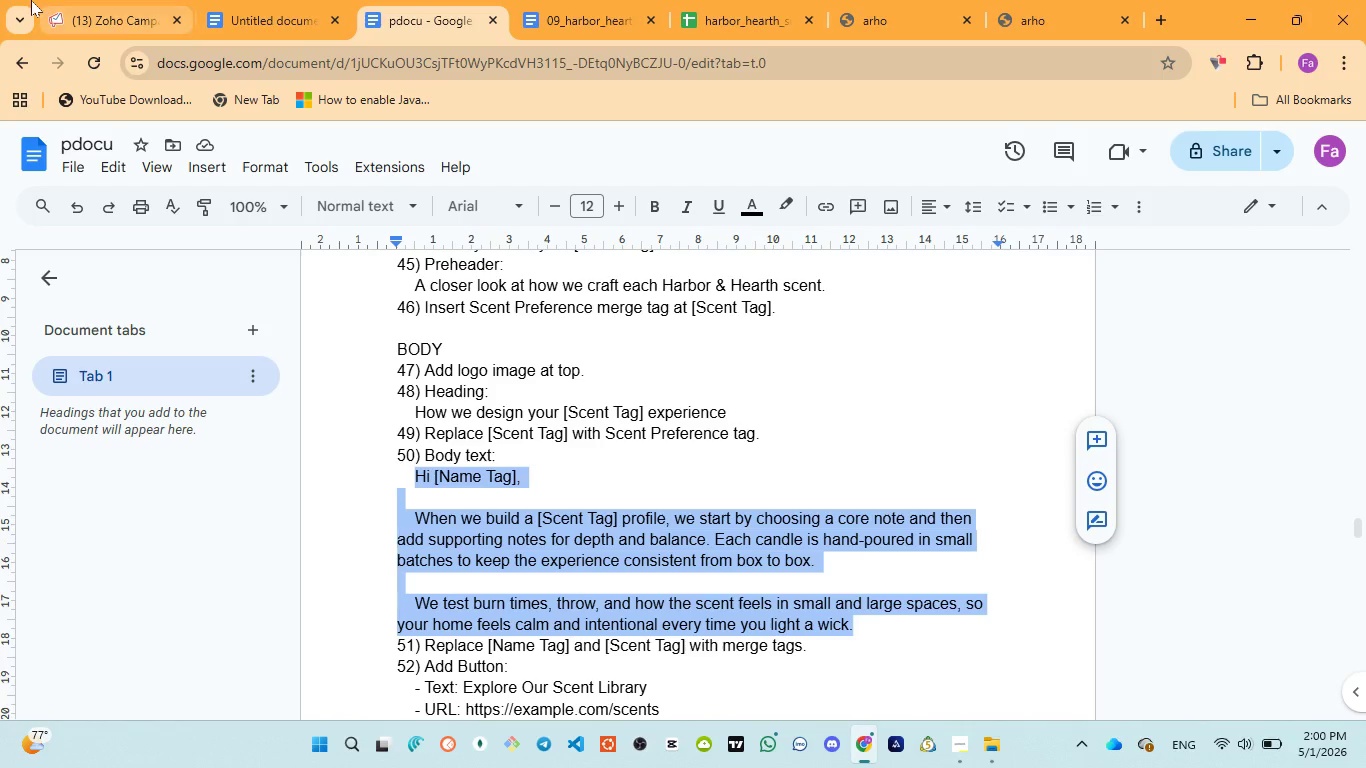 
left_click([107, 29])
 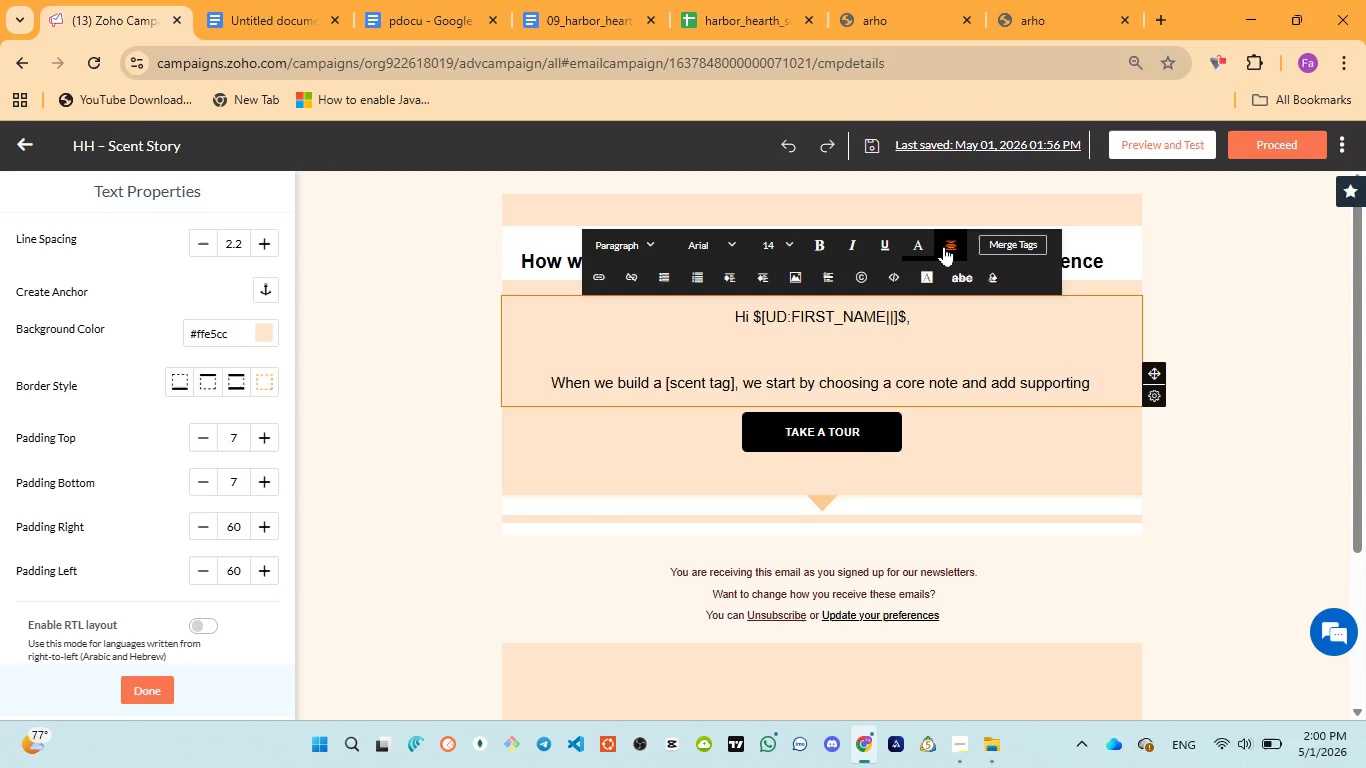 
type(notes for )
 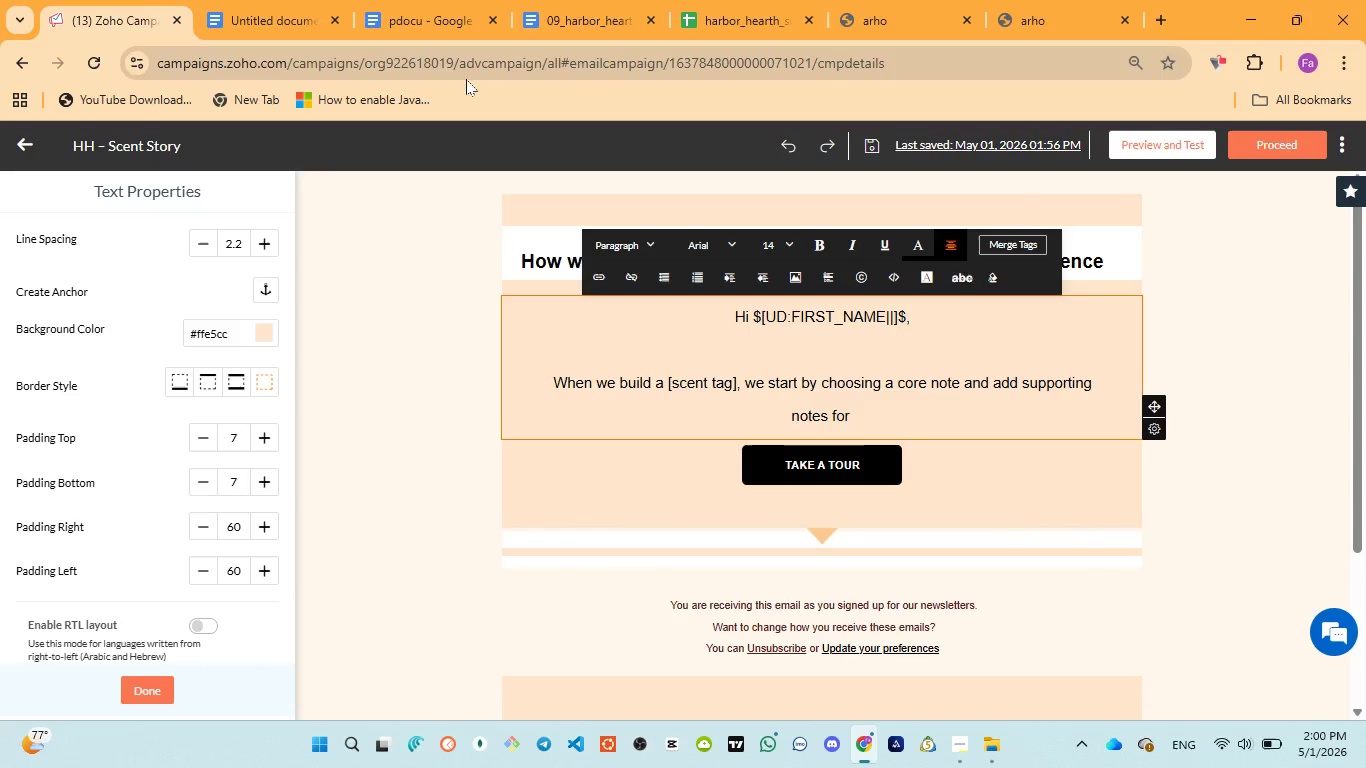 
left_click([390, 15])
 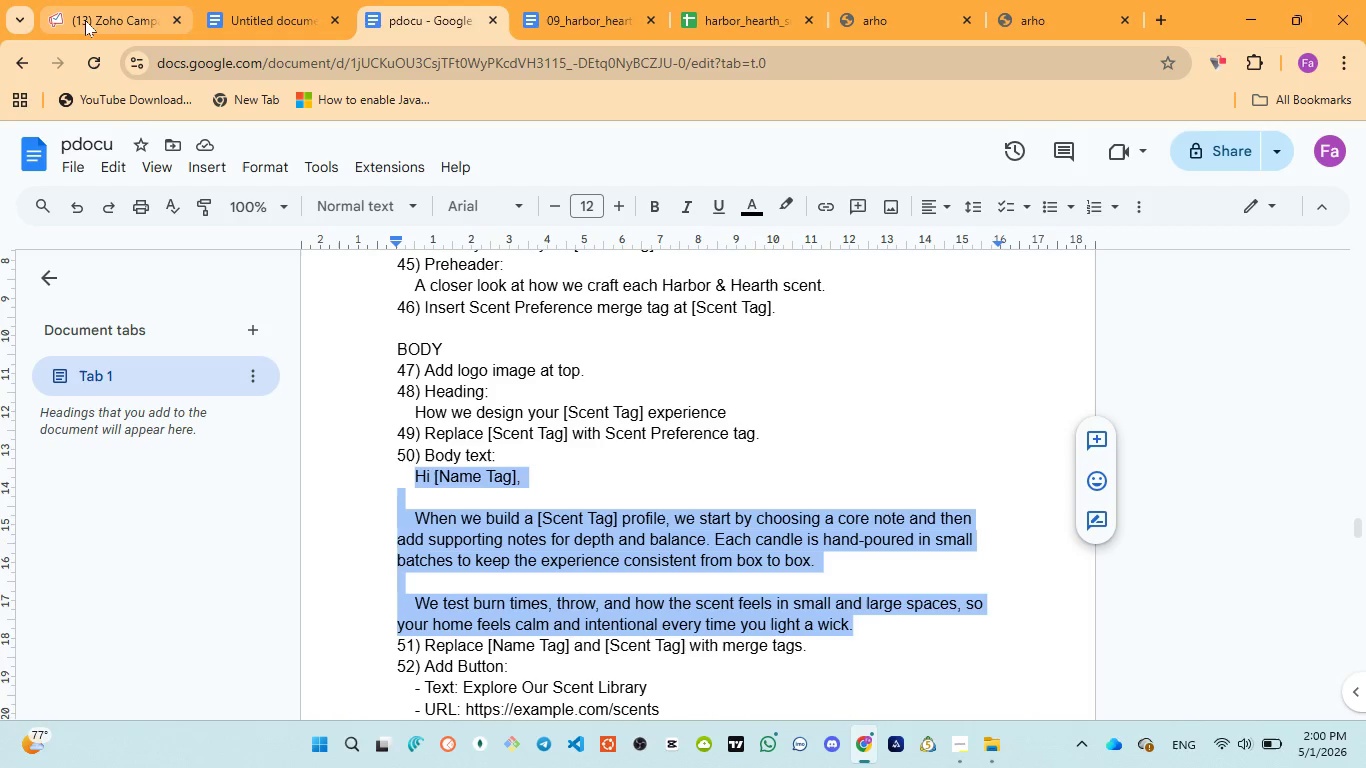 
wait(6.89)
 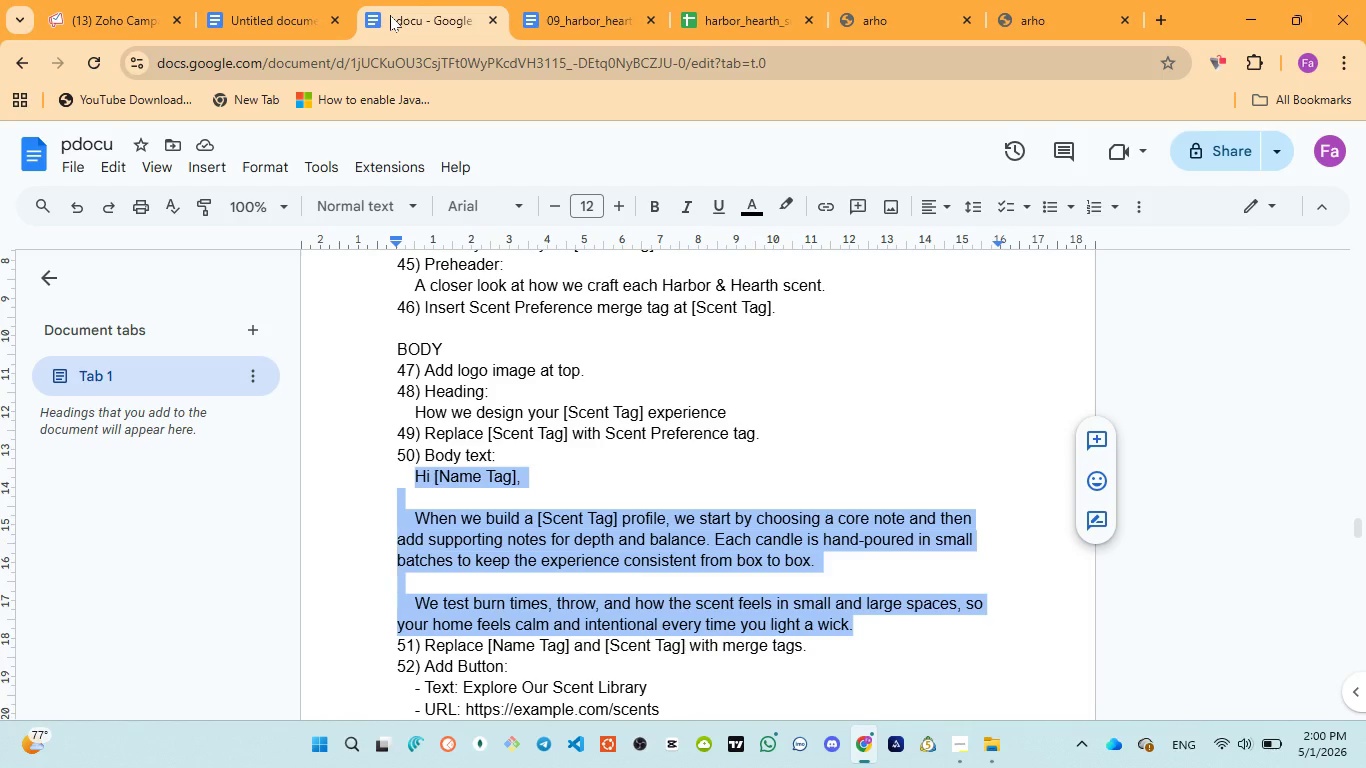 
left_click([87, 20])
 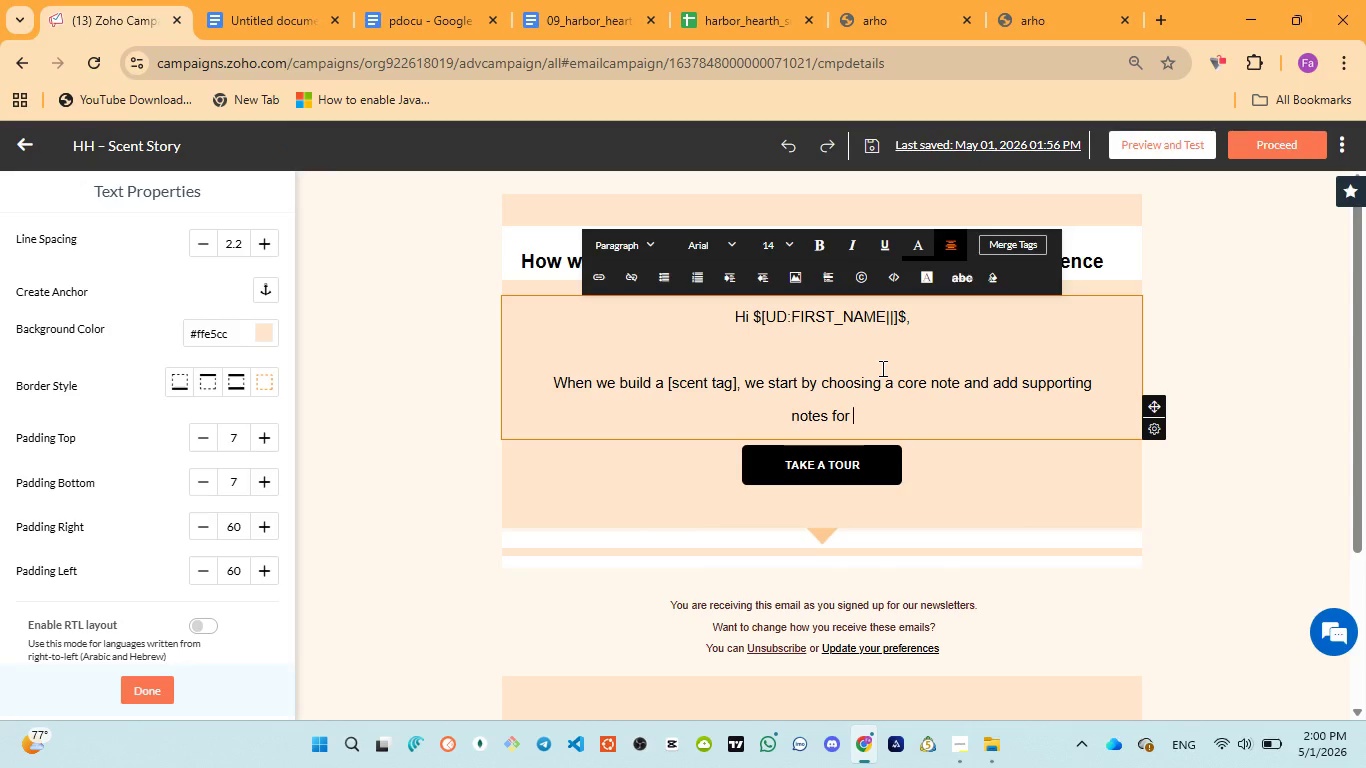 
type(depth and balance )
 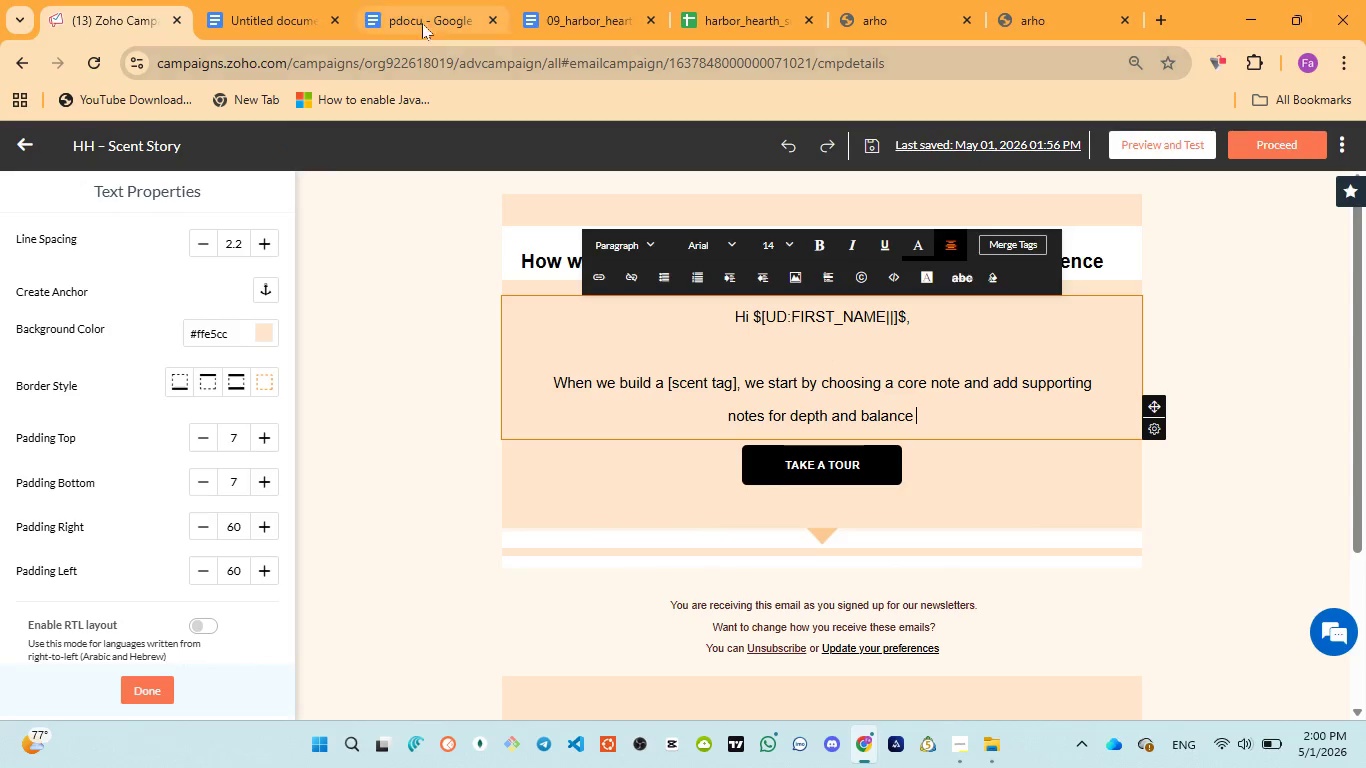 
left_click([416, 18])
 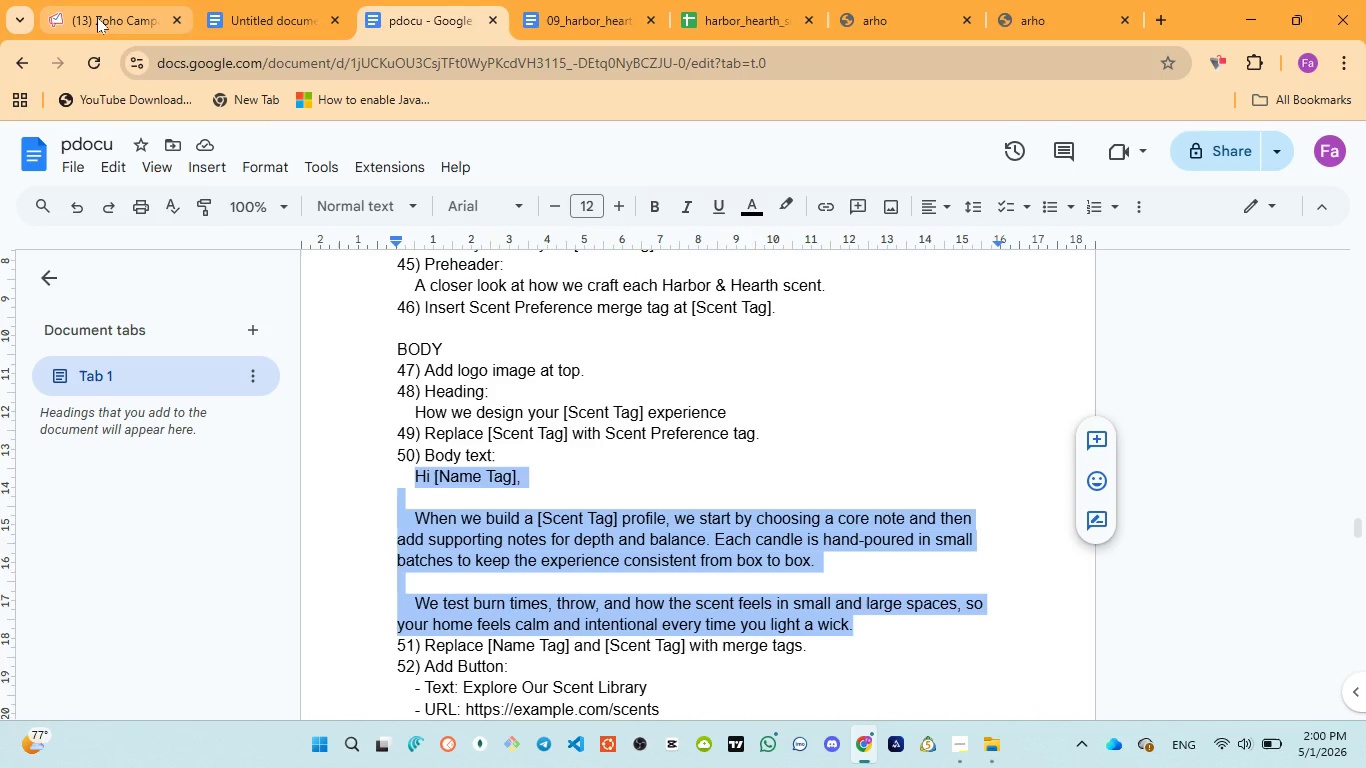 
wait(5.78)
 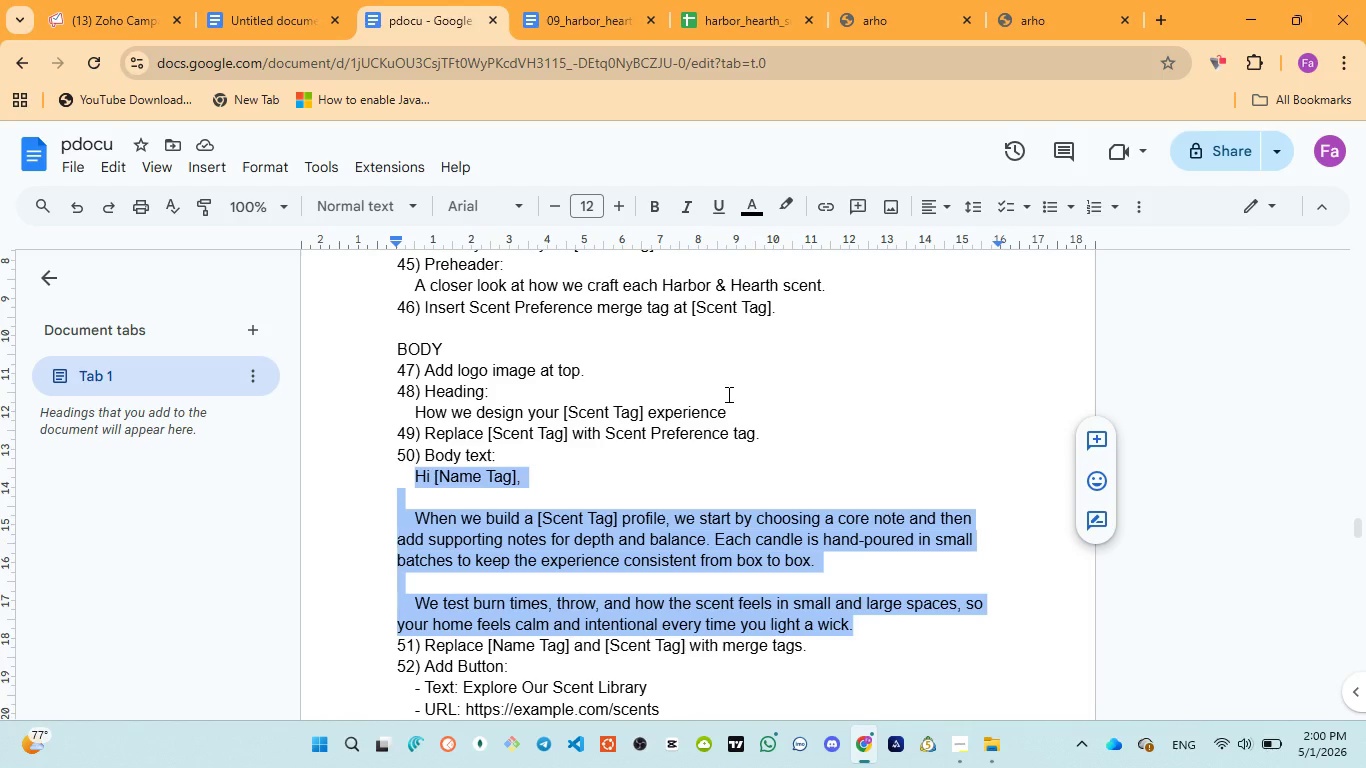 
left_click([97, 17])
 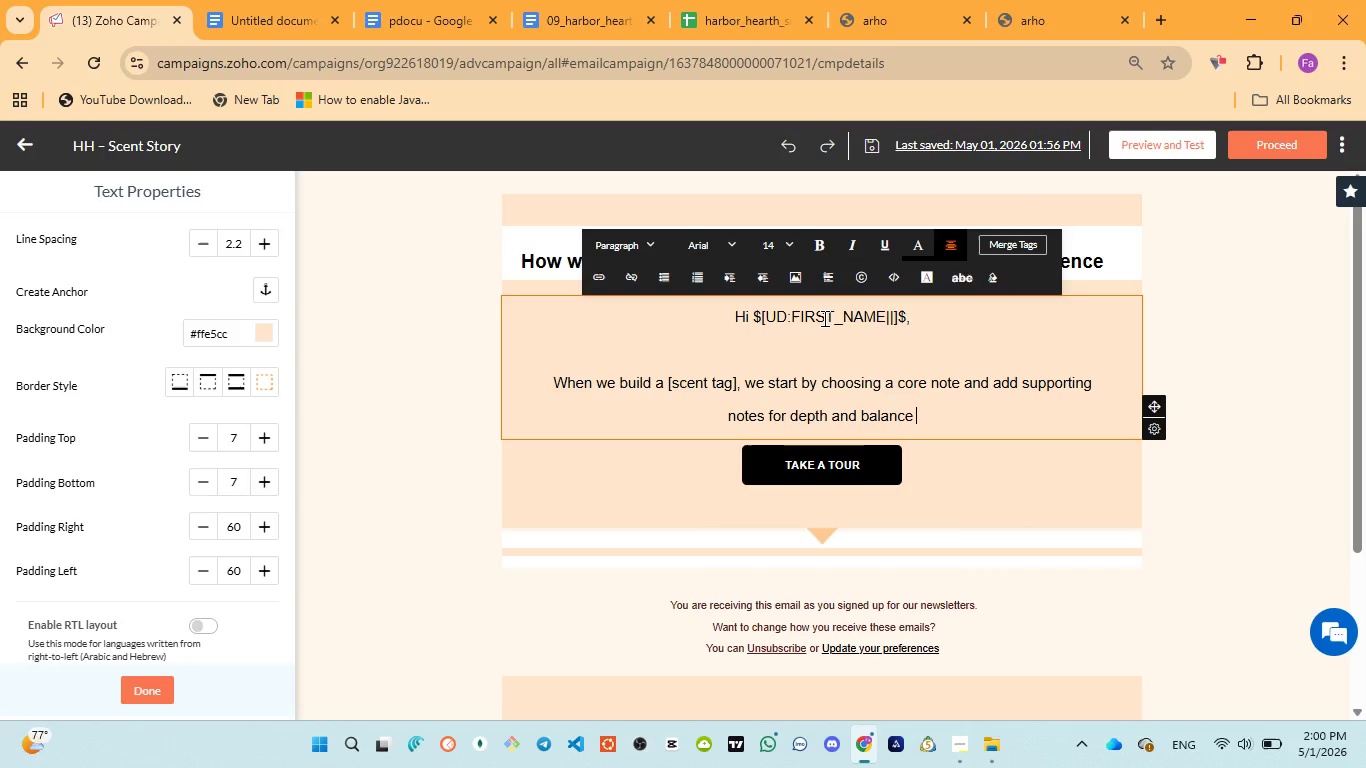 
key(ArrowLeft)
 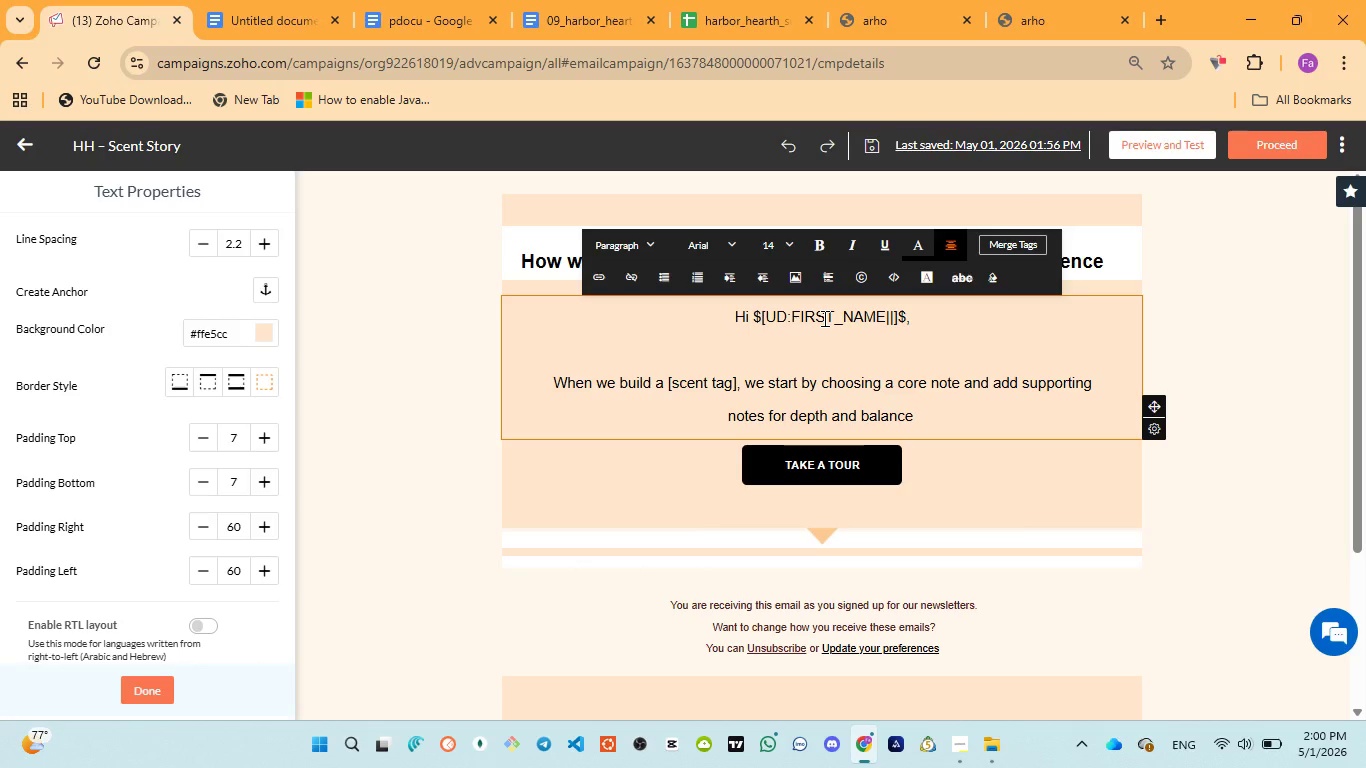 
type(. Each candle is )
 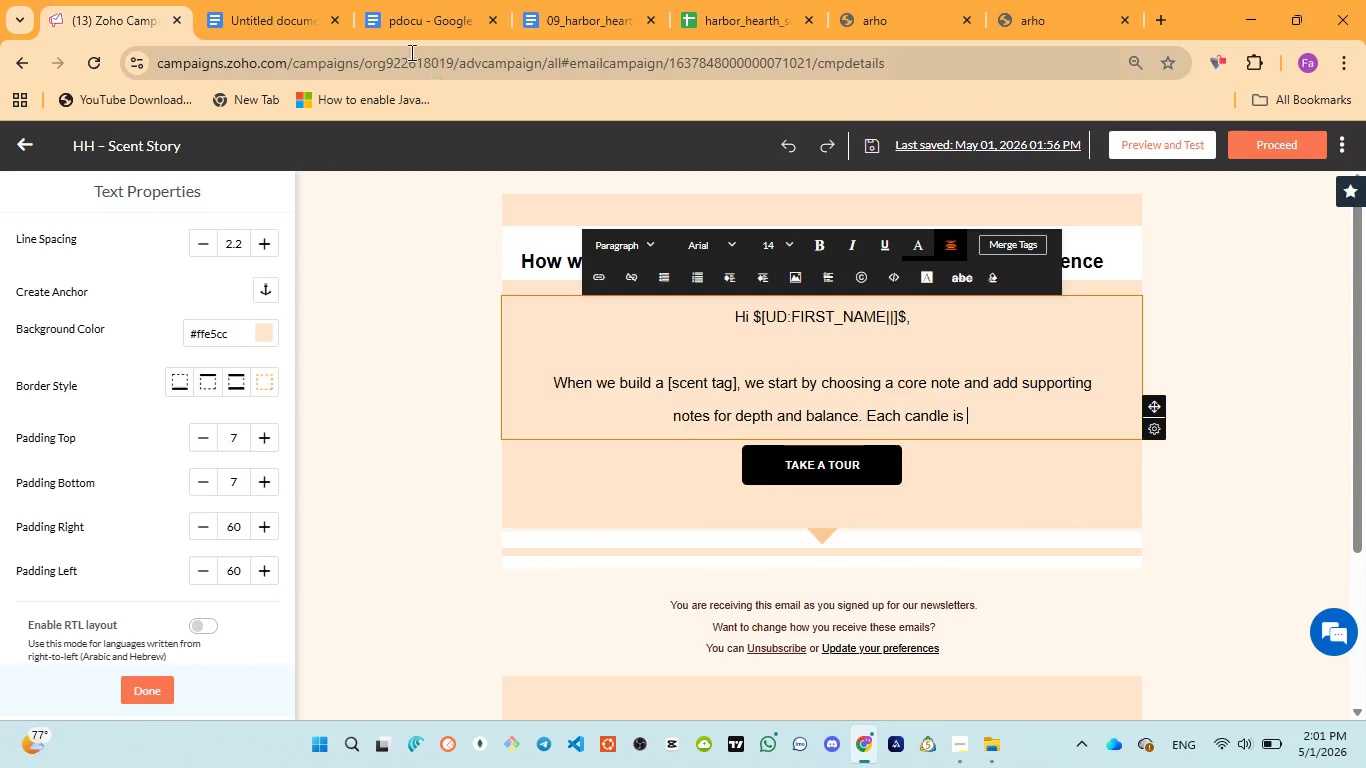 
left_click([391, 24])
 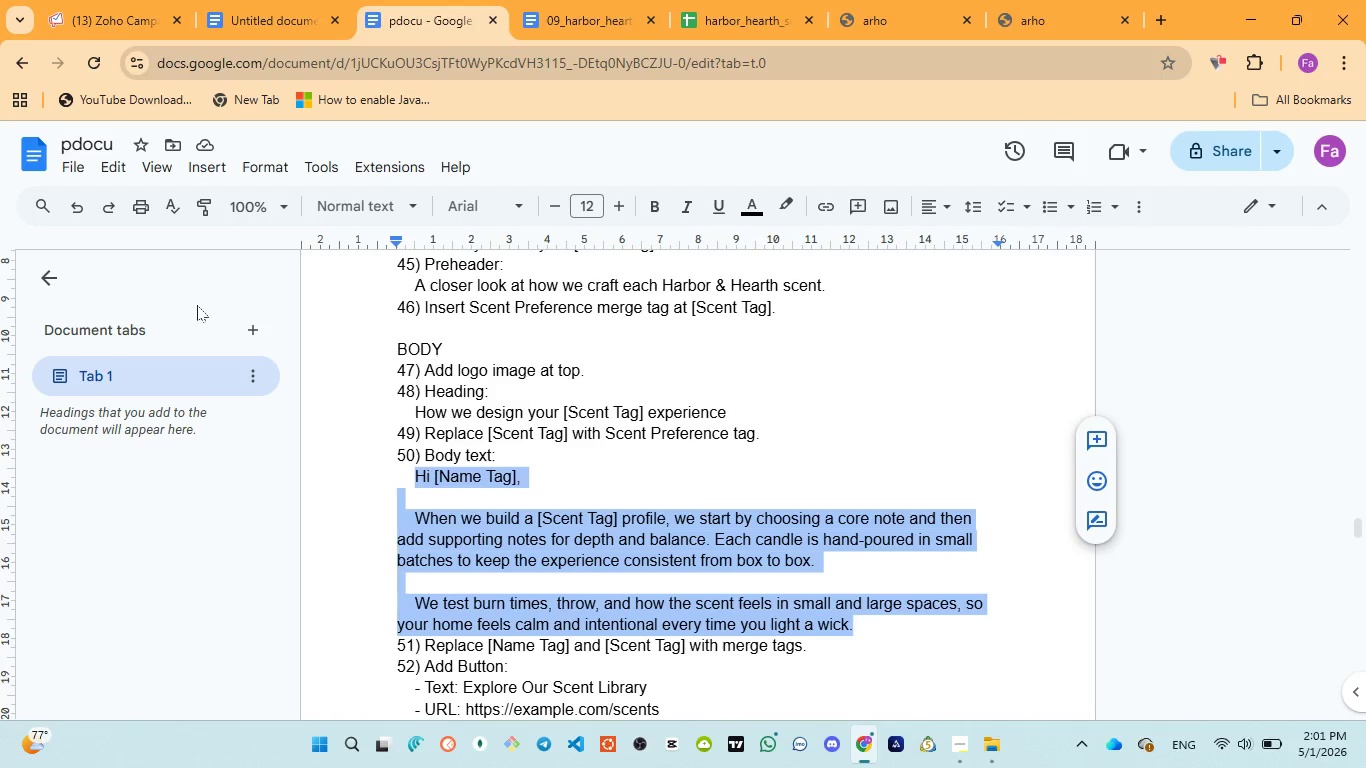 
left_click([80, 23])
 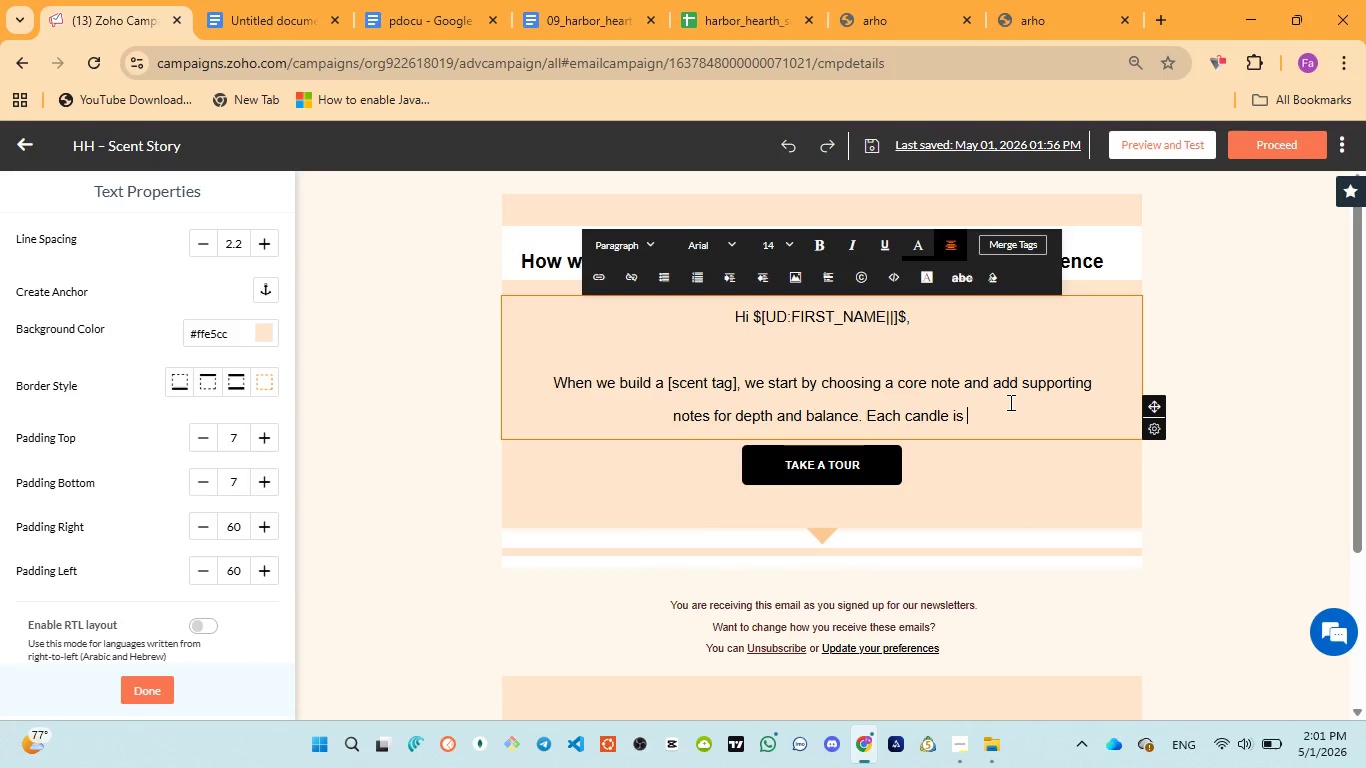 
type(hand pouring )
 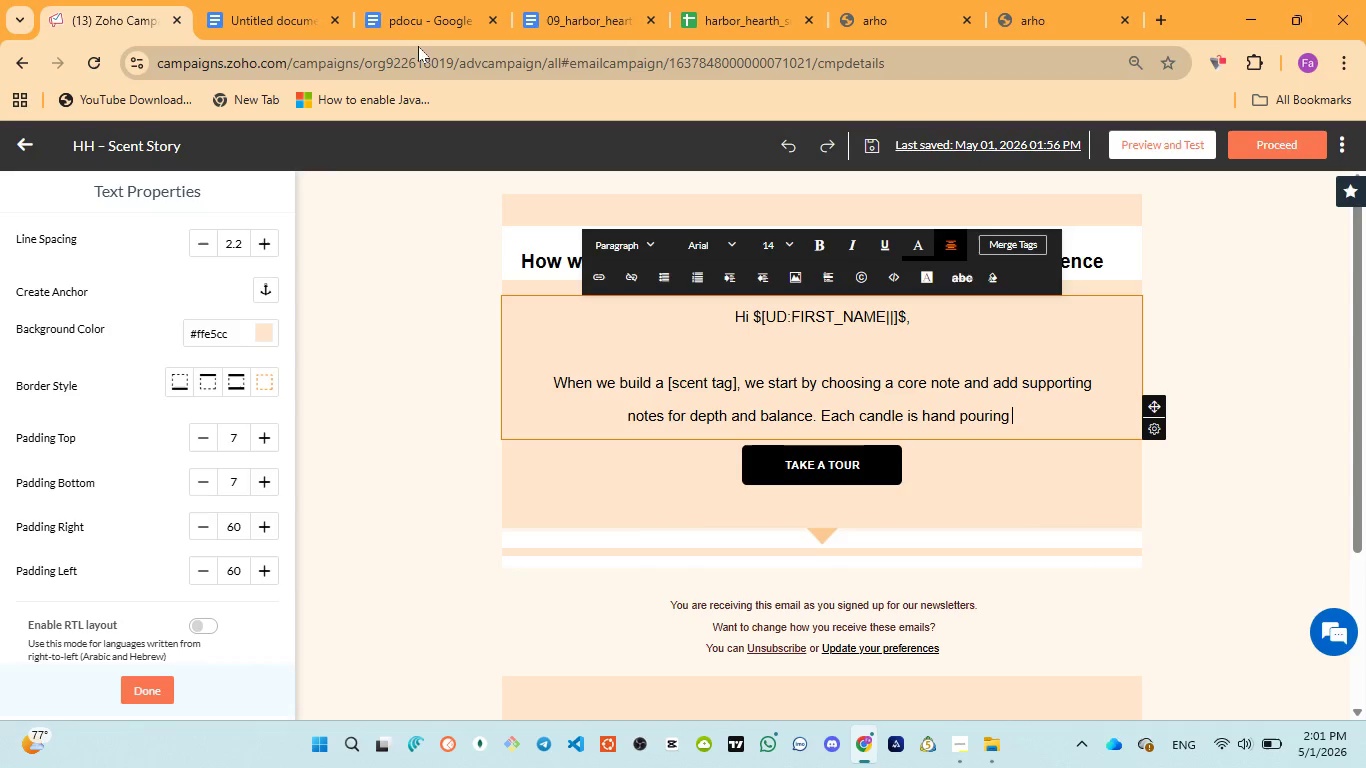 
left_click([405, 26])
 